 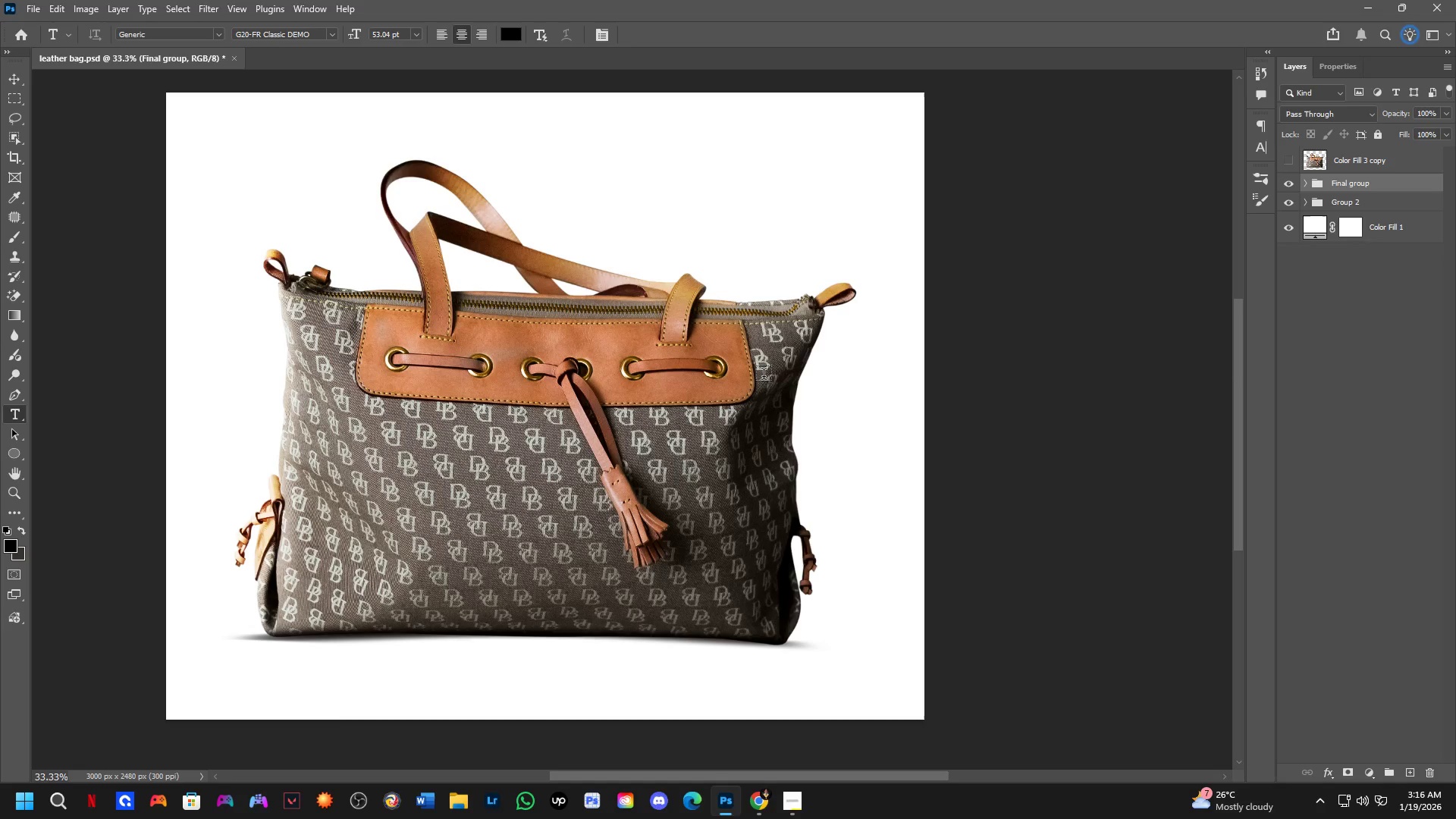 
scroll: coordinate [647, 400], scroll_direction: up, amount: 1.0
 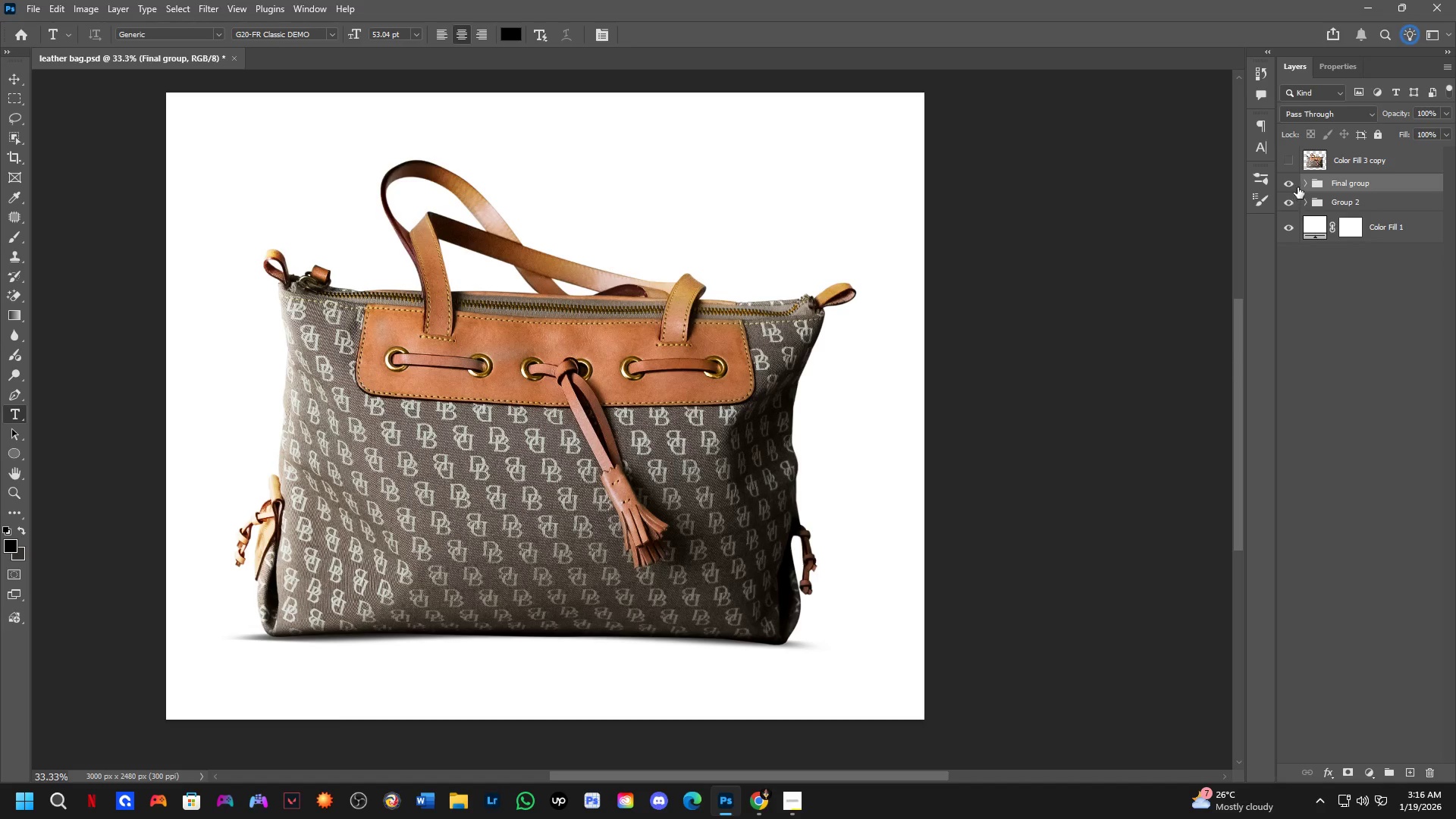 
left_click([1303, 185])
 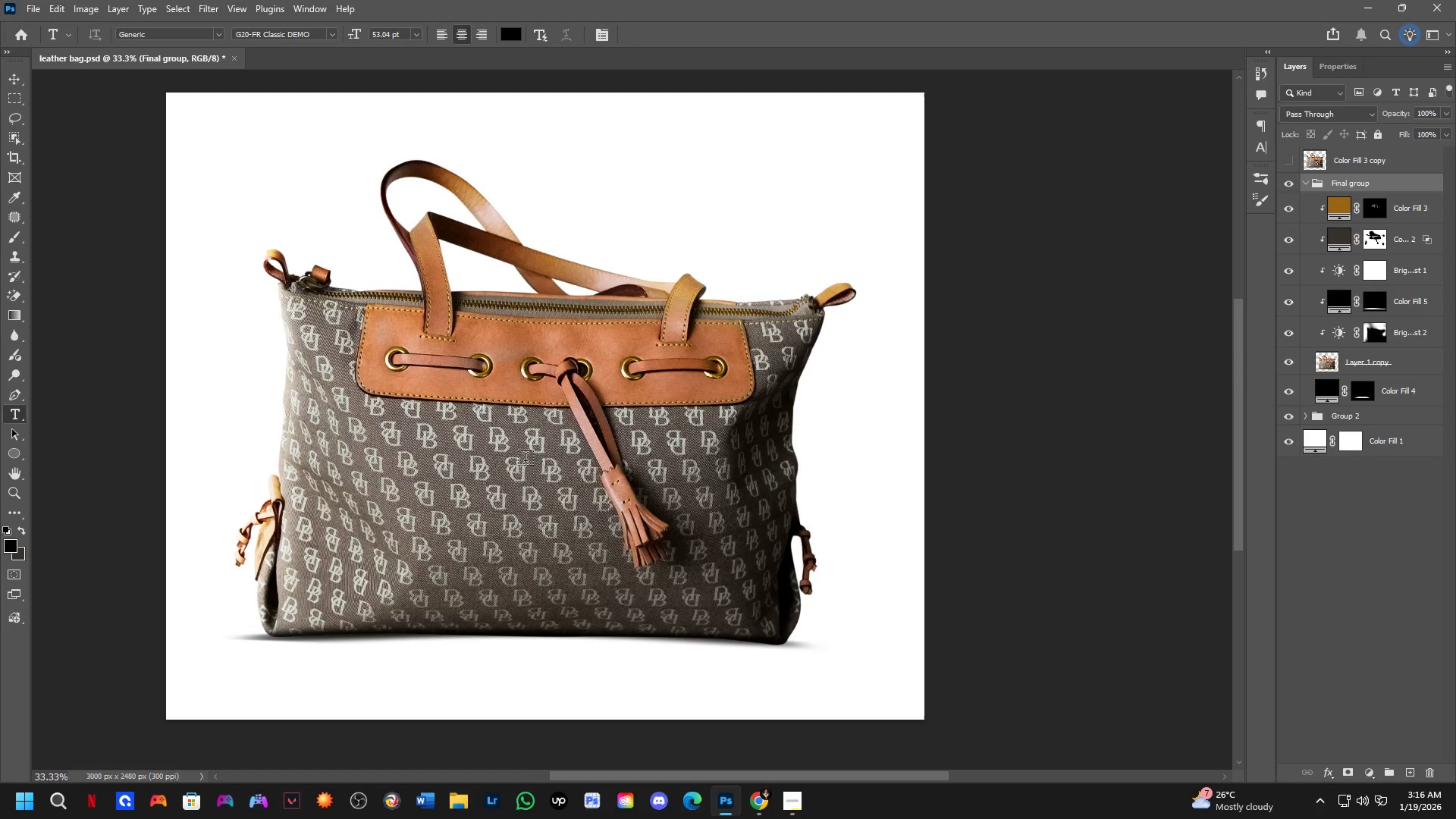 
hold_key(key=Space, duration=0.45)
 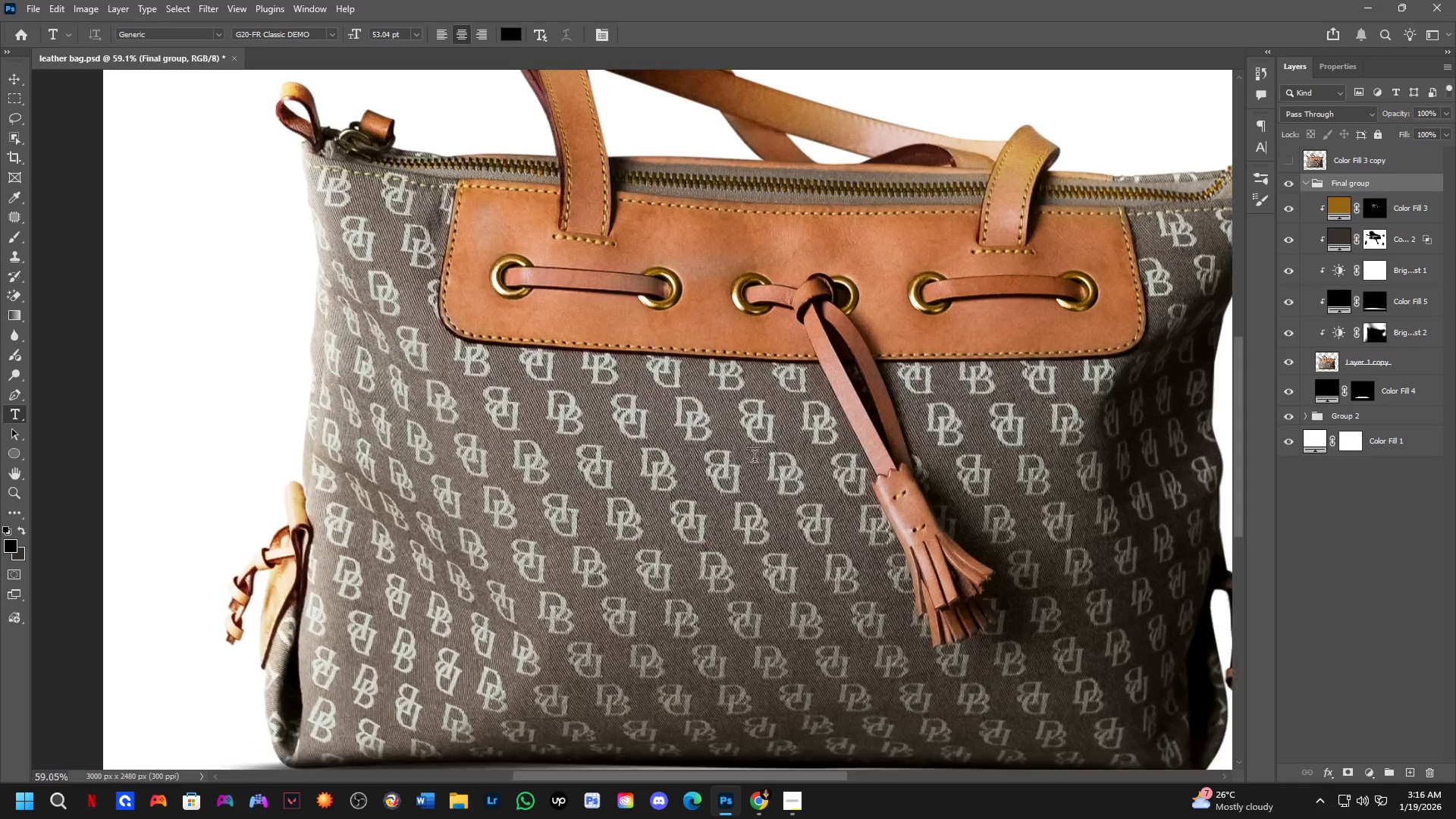 
left_click_drag(start_coordinate=[525, 460], to_coordinate=[743, 456])
 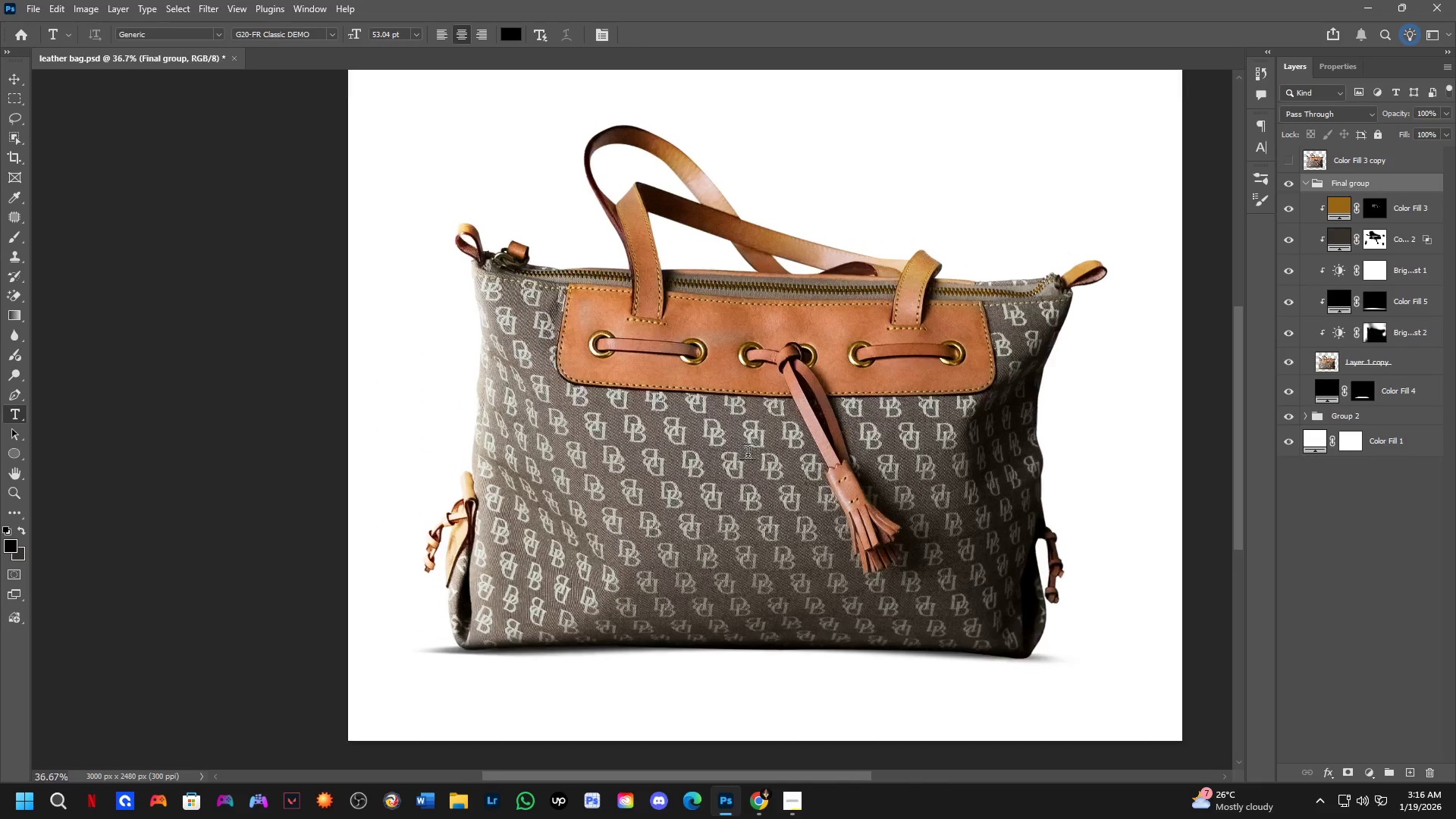 
scroll: coordinate [855, 203], scroll_direction: up, amount: 14.0
 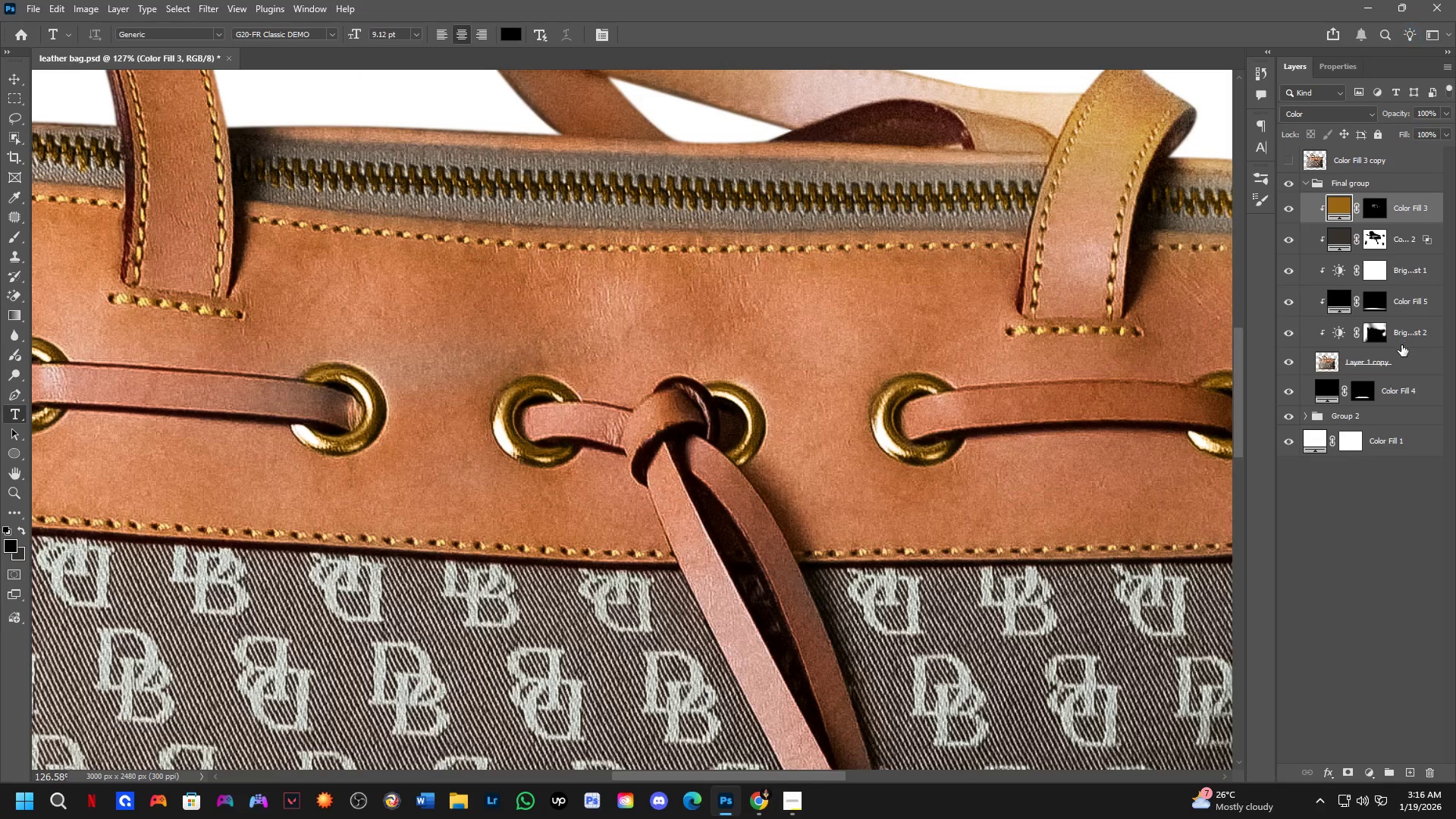 
key(Shift+ShiftLeft)
 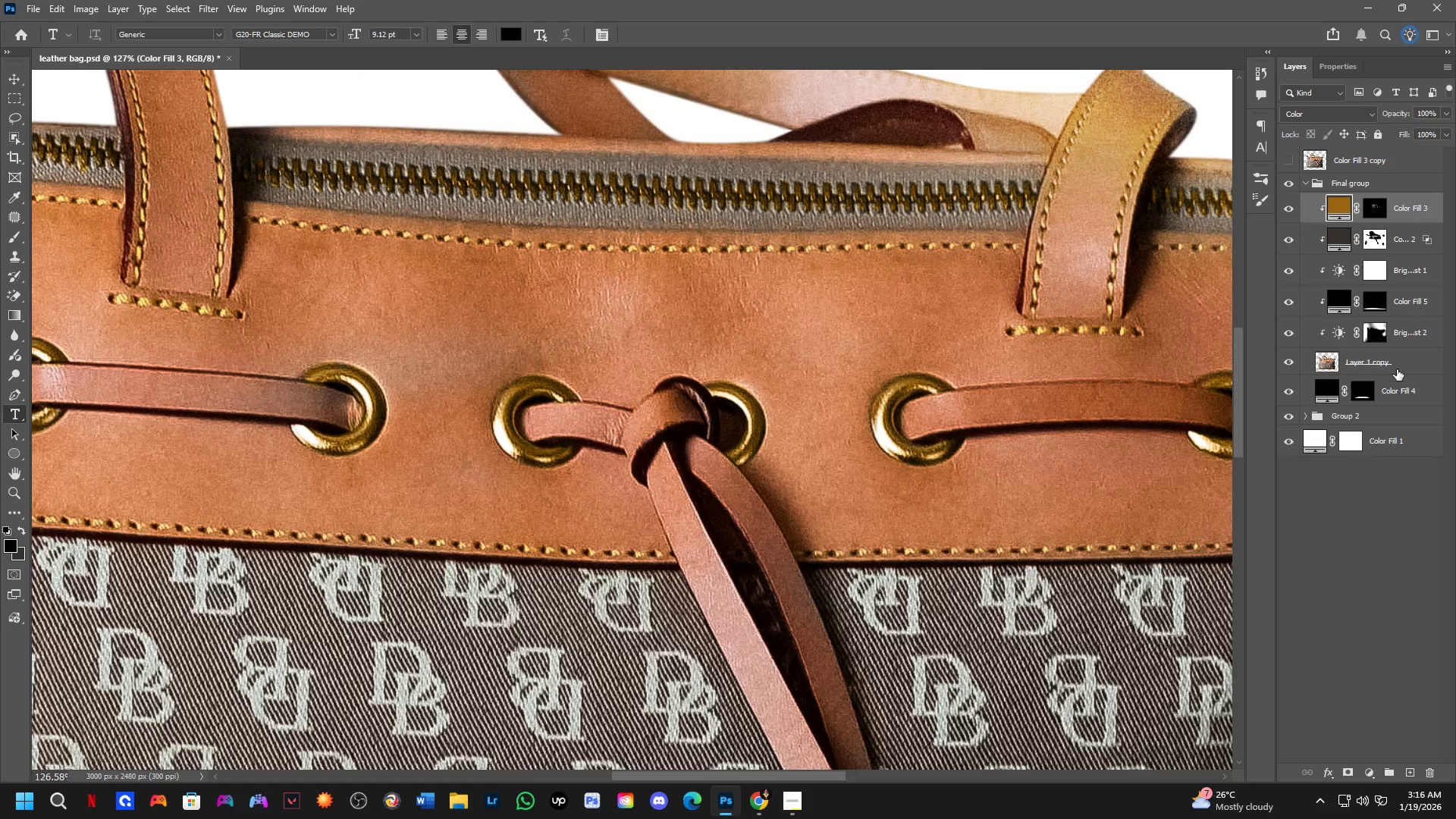 
key(Shift+CapsLock)
 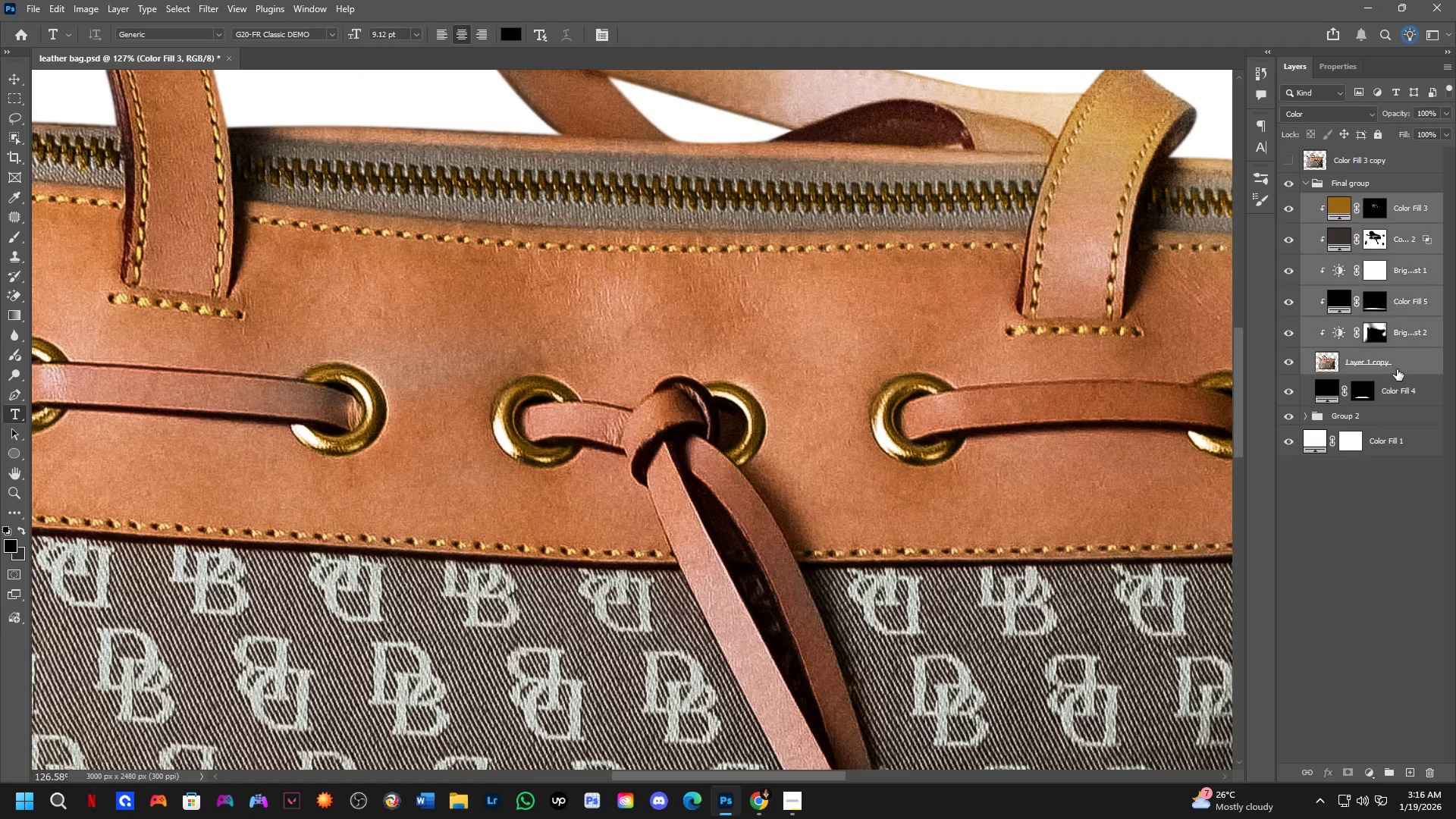 
left_click([1397, 369])
 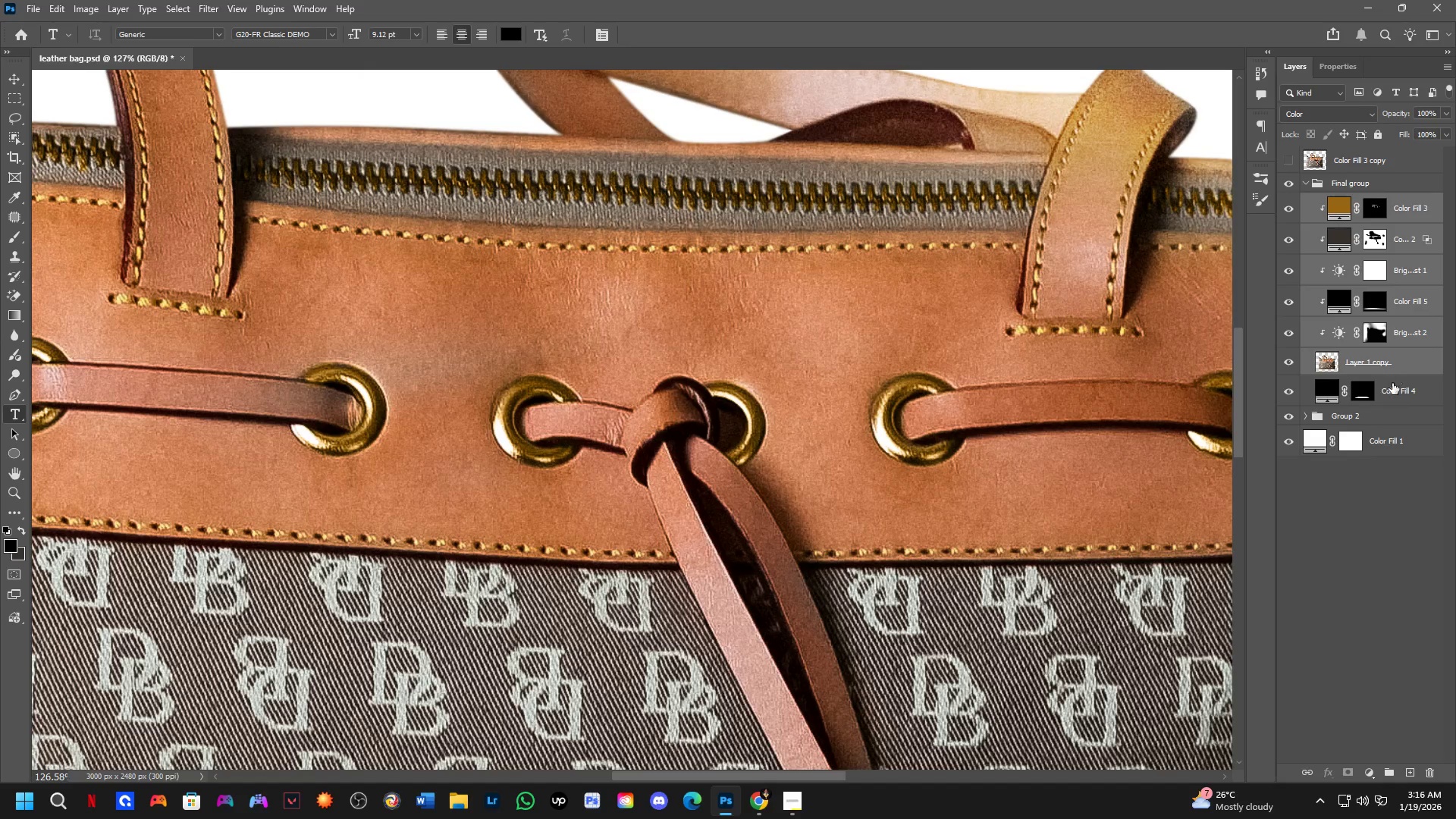 
hold_key(key=ShiftLeft, duration=0.55)
 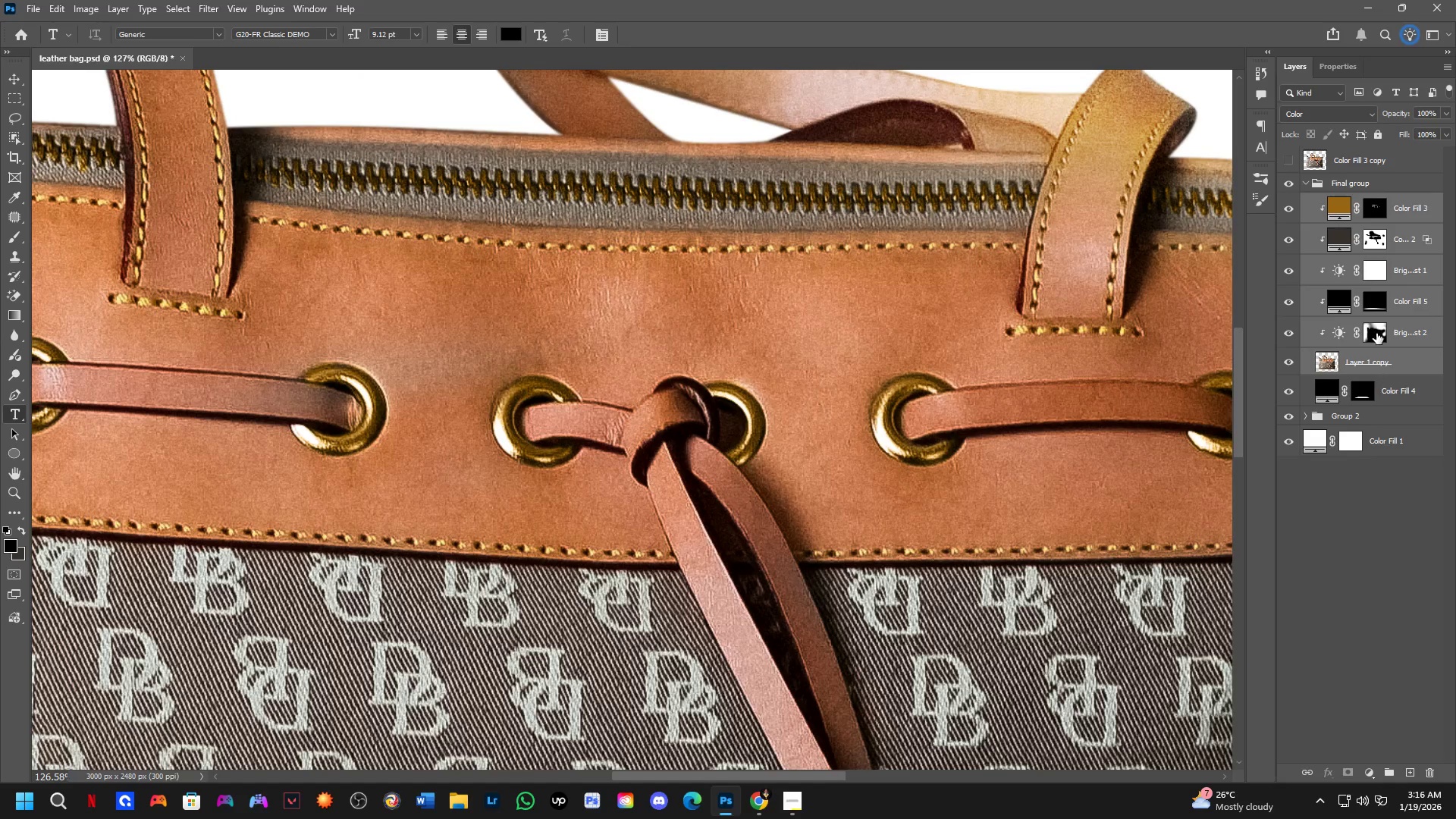 
hold_key(key=ShiftLeft, duration=0.47)
 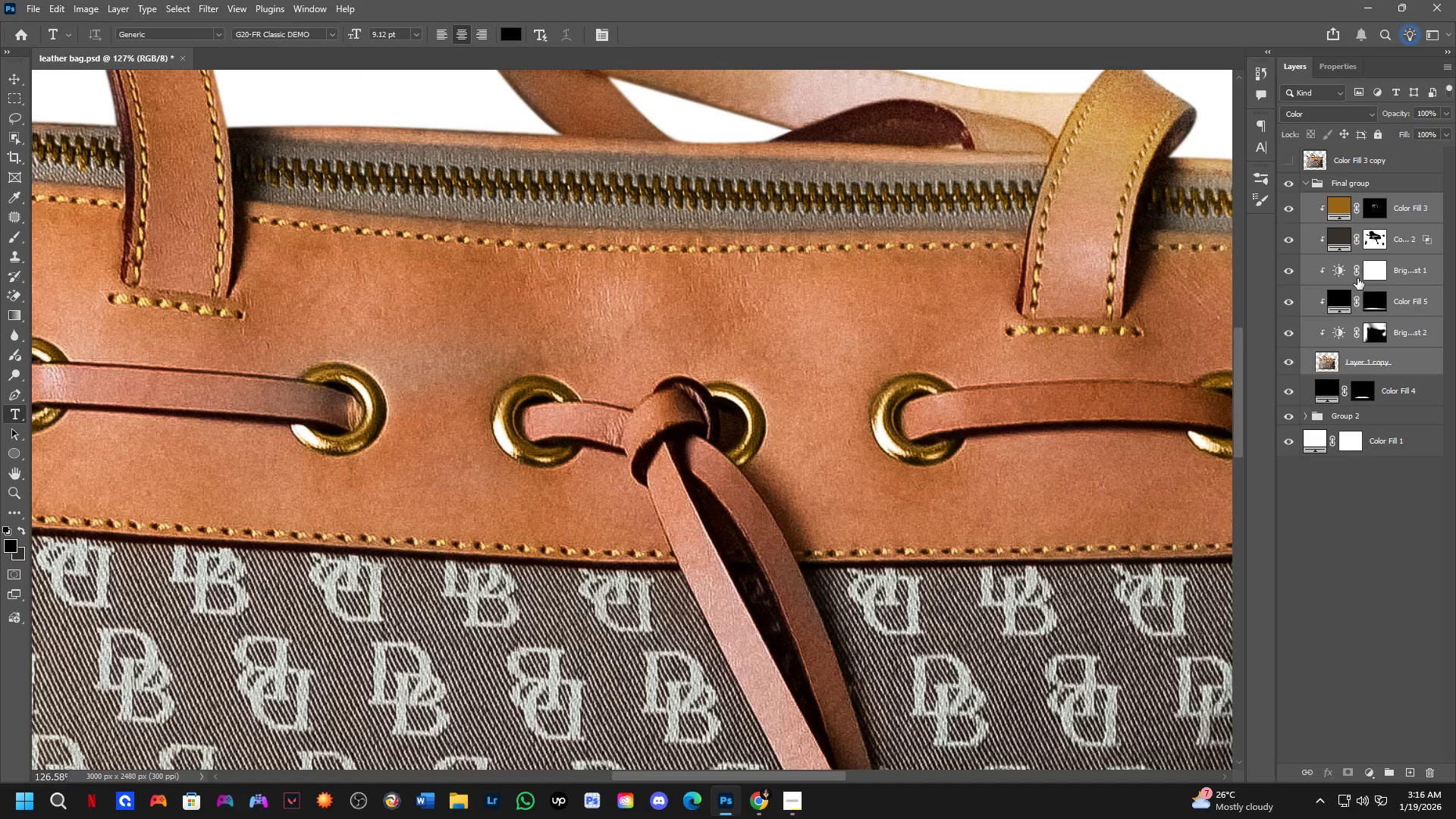 
key(Control+J)
 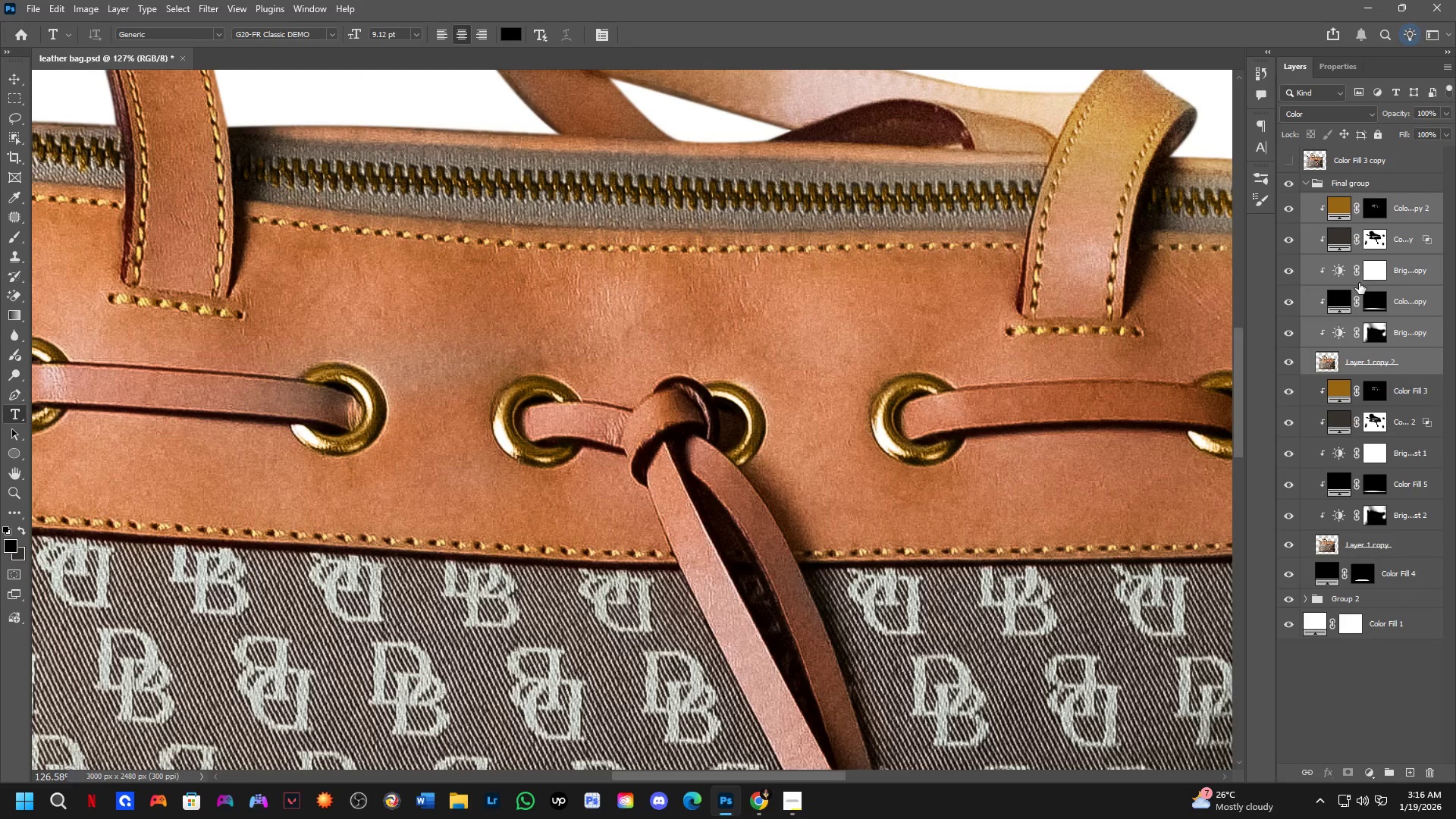 
key(Control+E)
 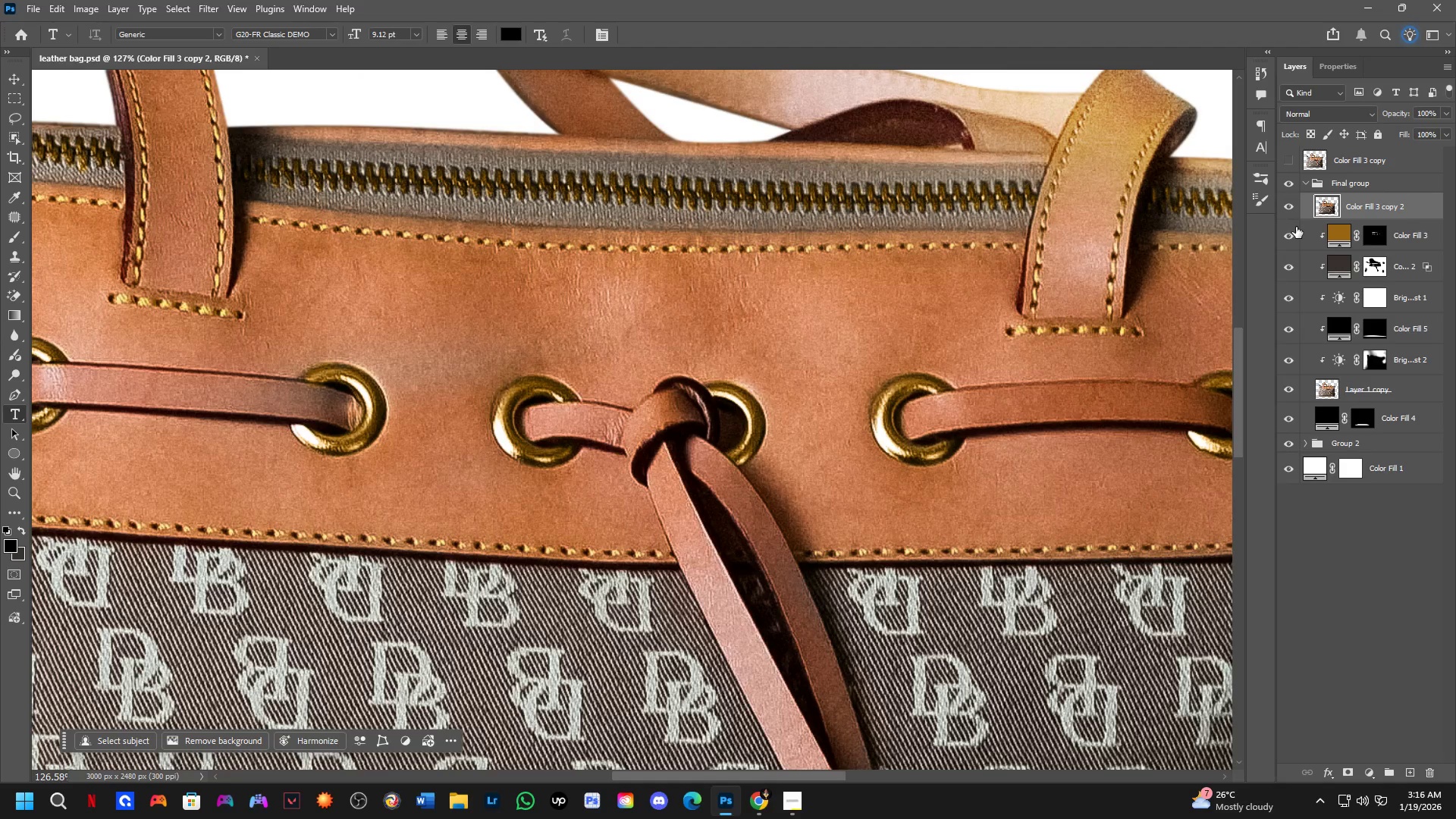 
left_click_drag(start_coordinate=[1296, 227], to_coordinate=[1291, 387])
 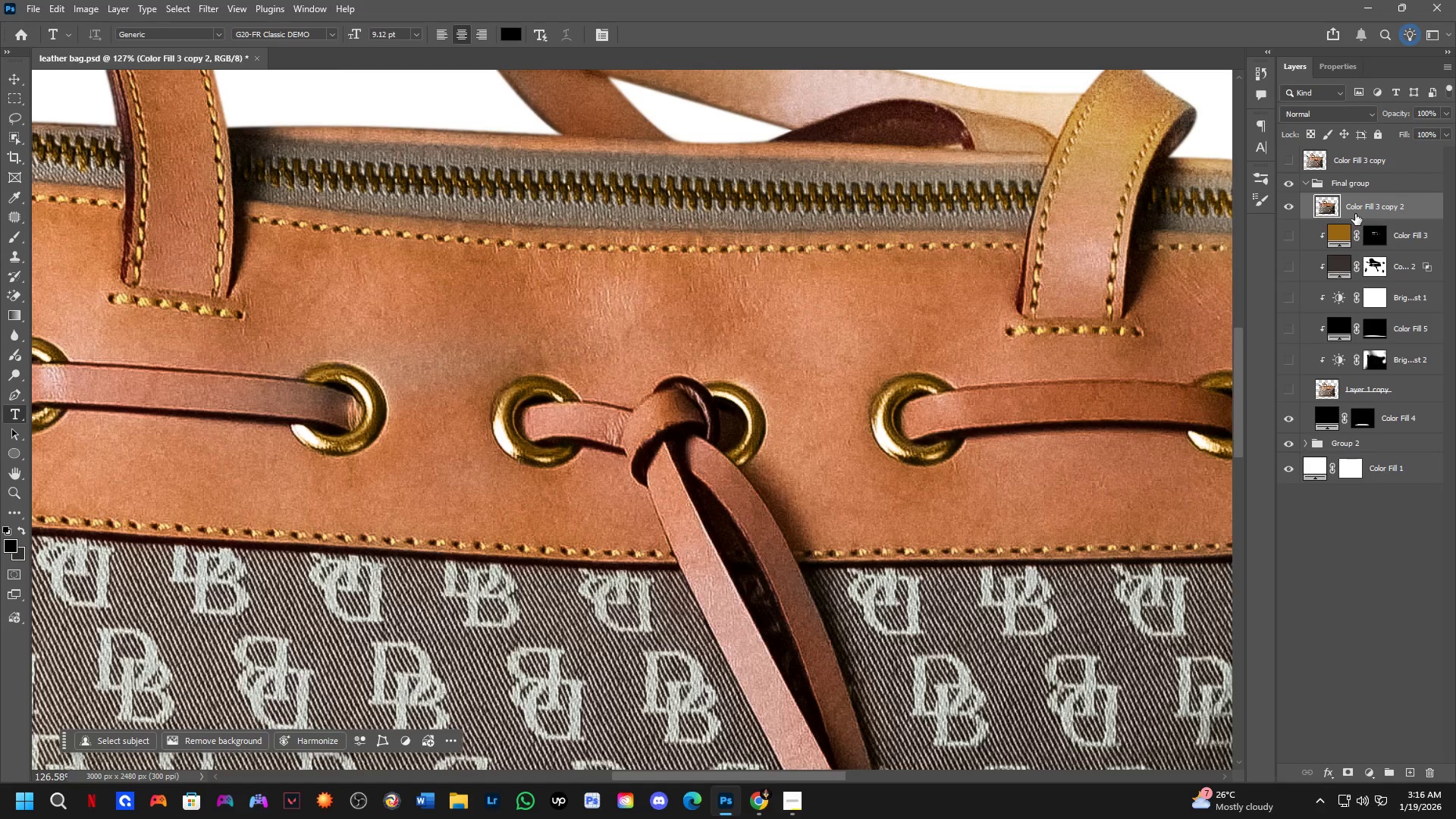 
key(Control+Shift+A)
 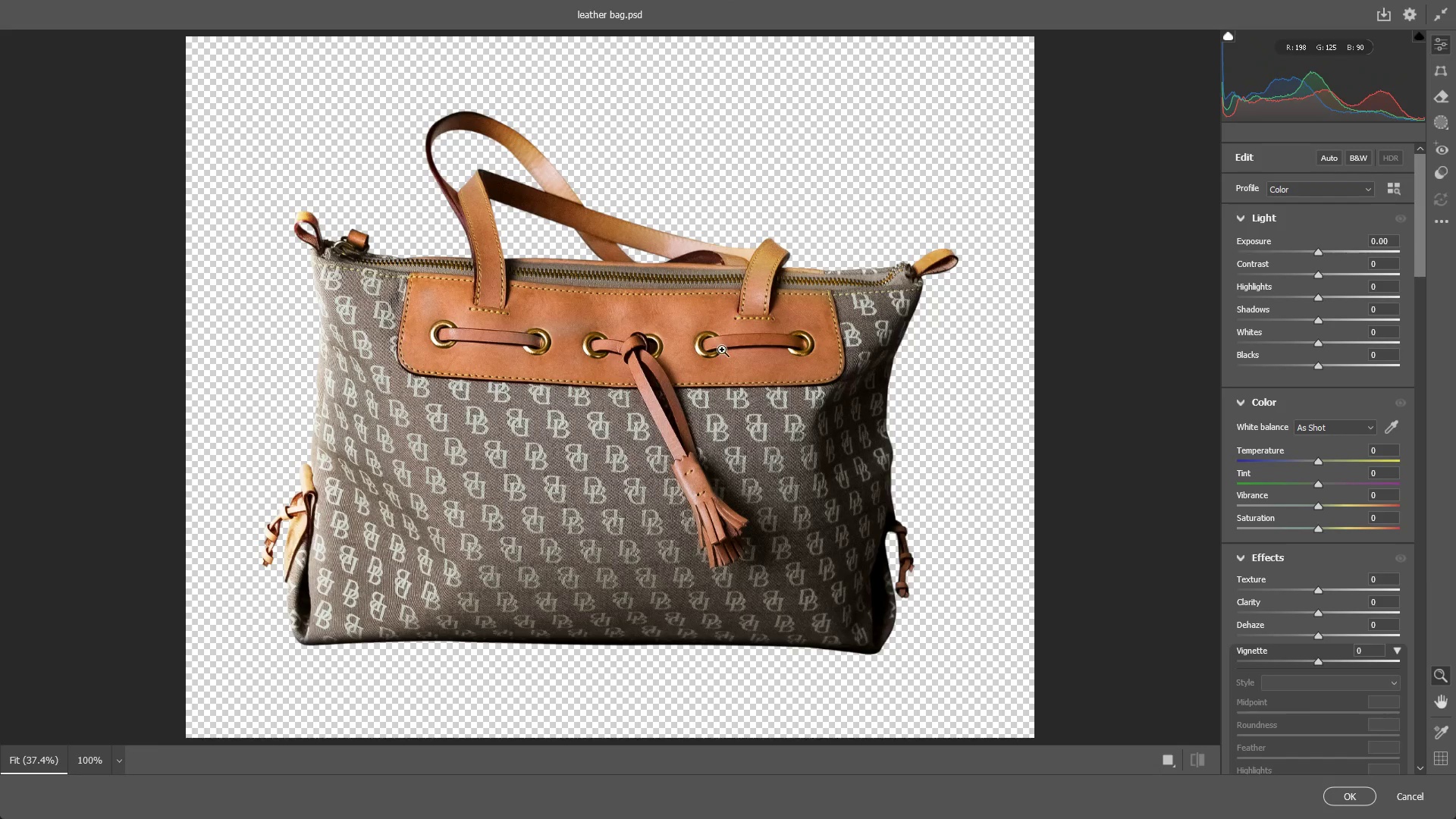 
left_click_drag(start_coordinate=[633, 347], to_coordinate=[661, 358])
 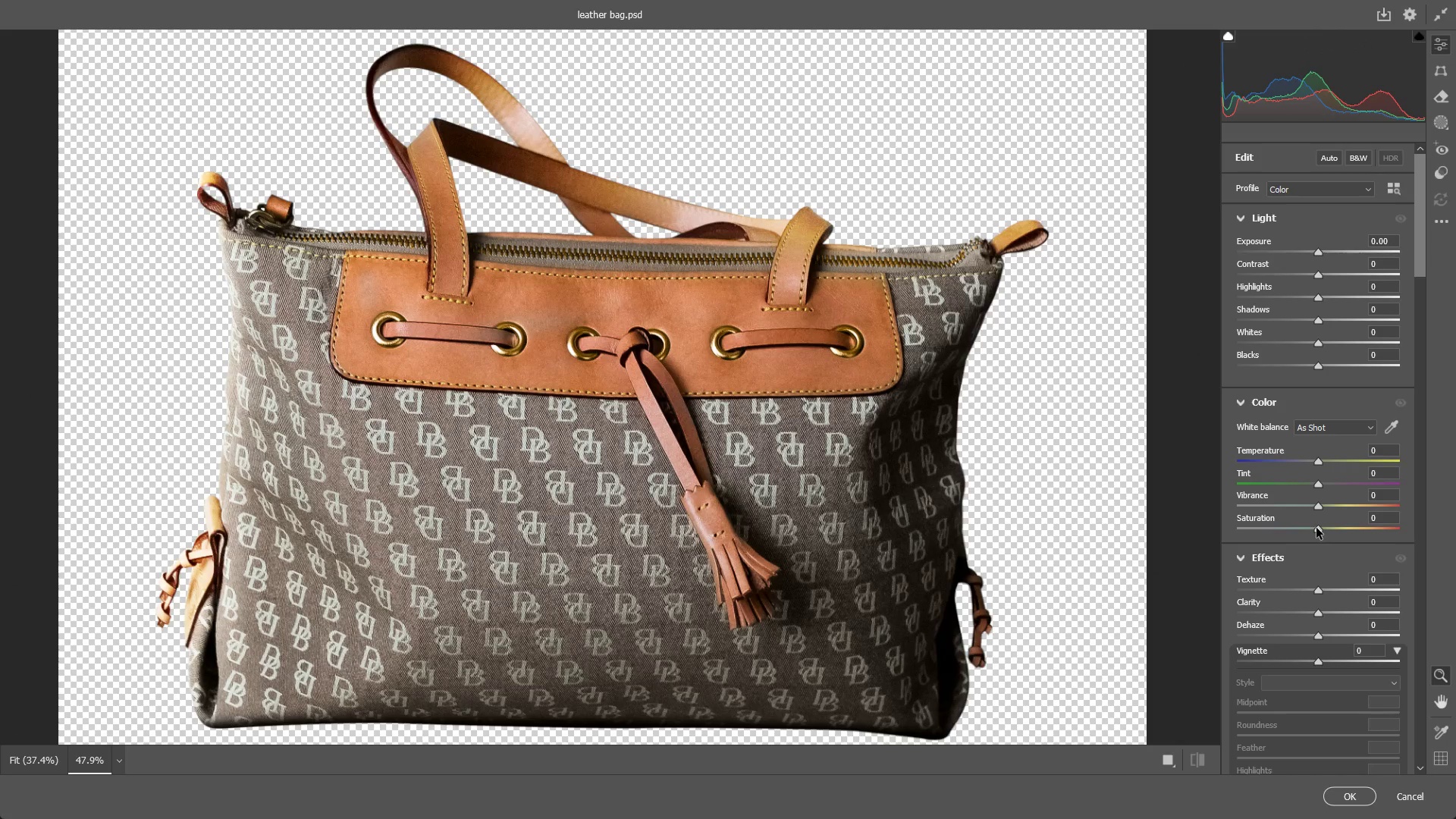 
left_click_drag(start_coordinate=[1318, 528], to_coordinate=[1327, 535])
 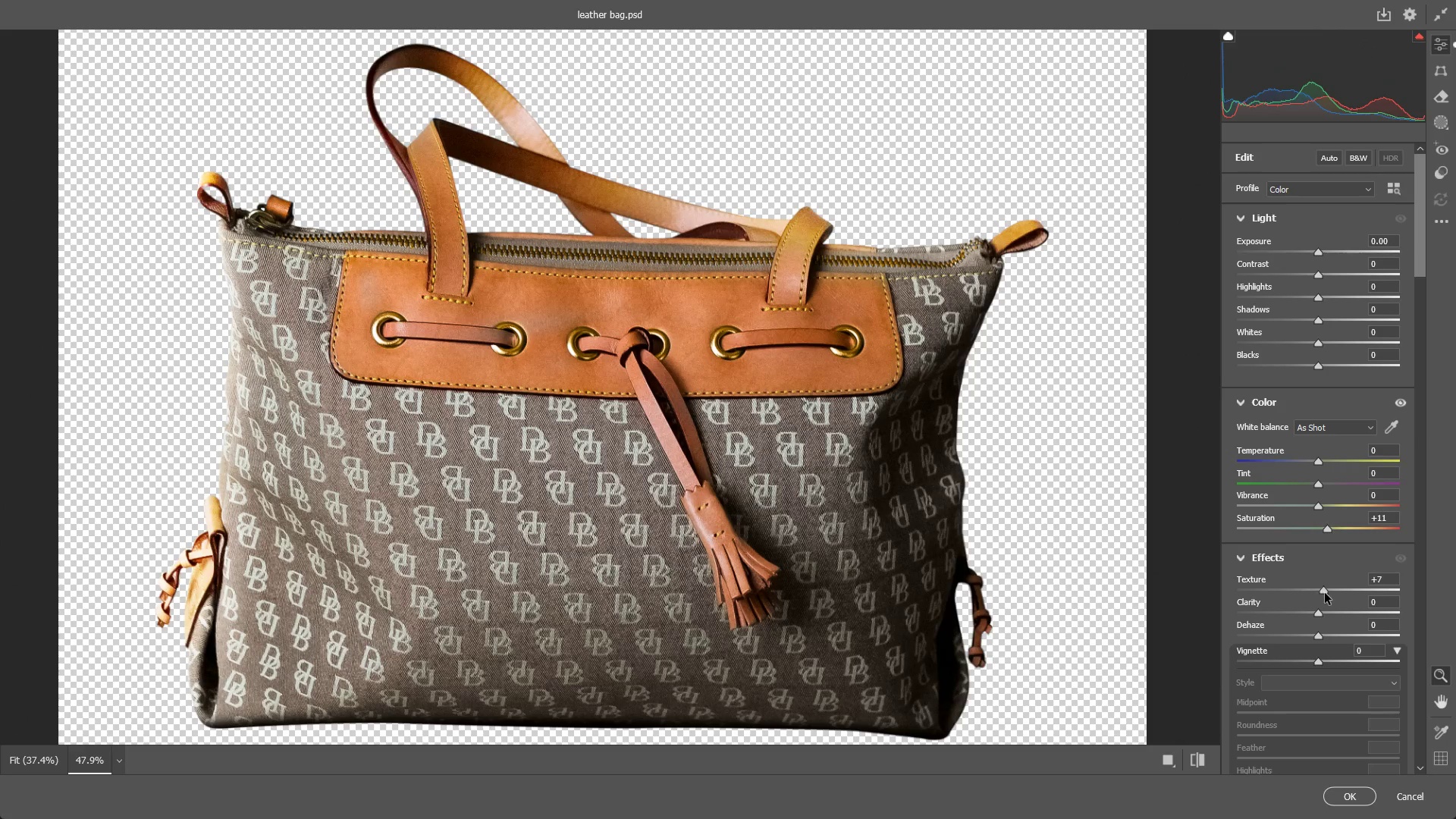 
left_click_drag(start_coordinate=[1316, 587], to_coordinate=[1455, 586])
 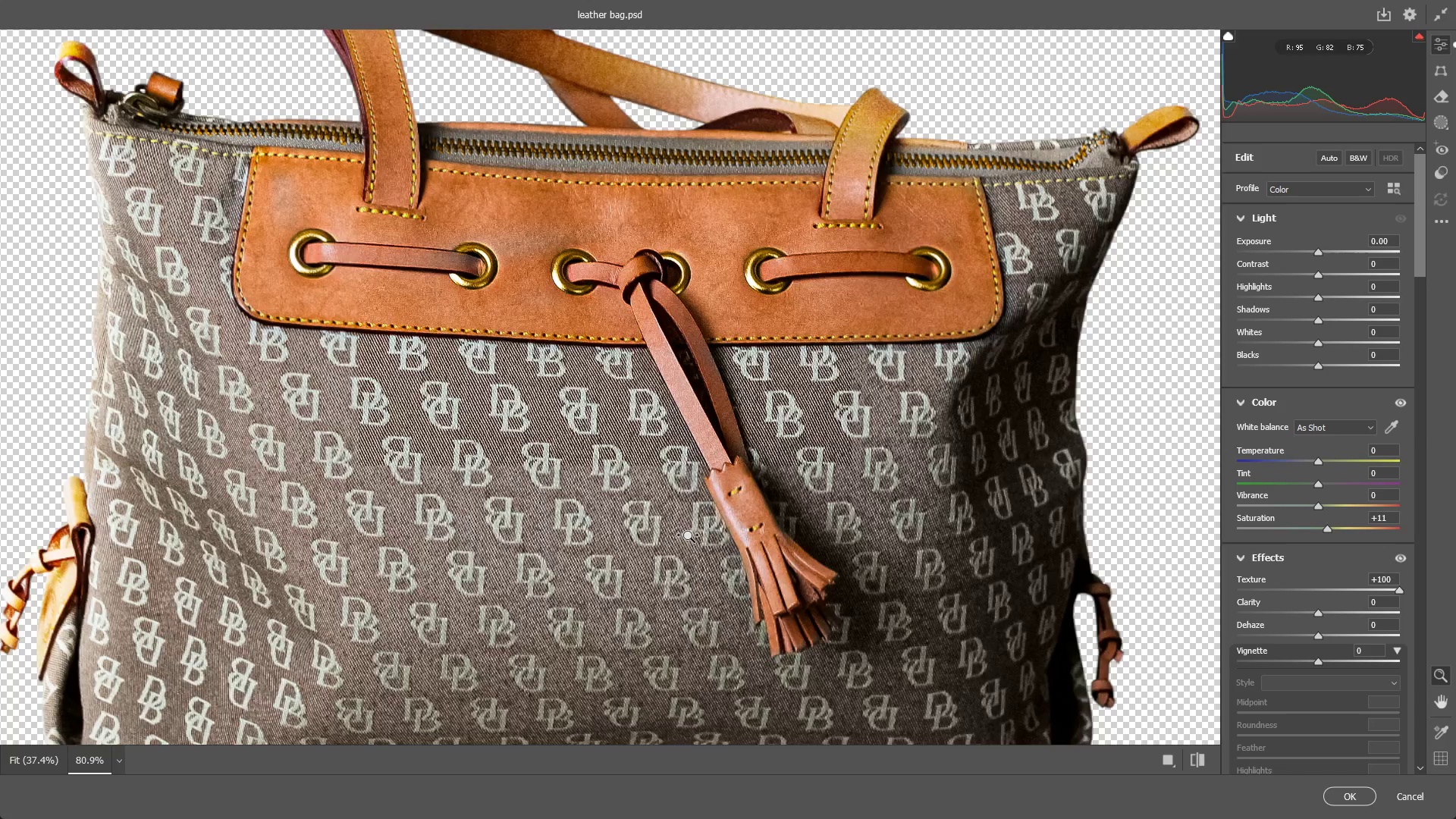 
left_click_drag(start_coordinate=[612, 552], to_coordinate=[623, 561])
 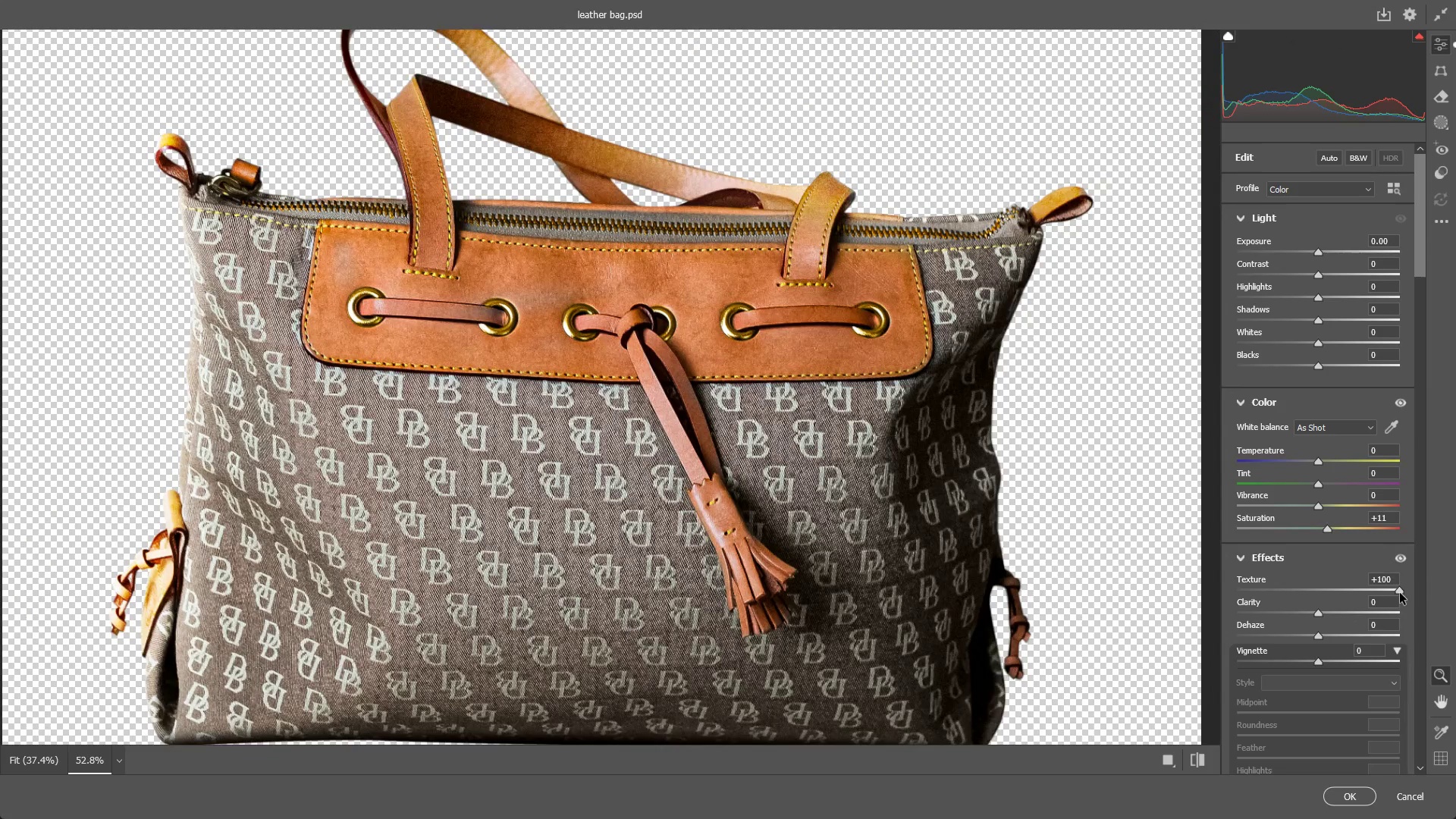 
left_click_drag(start_coordinate=[1401, 588], to_coordinate=[1350, 598])
 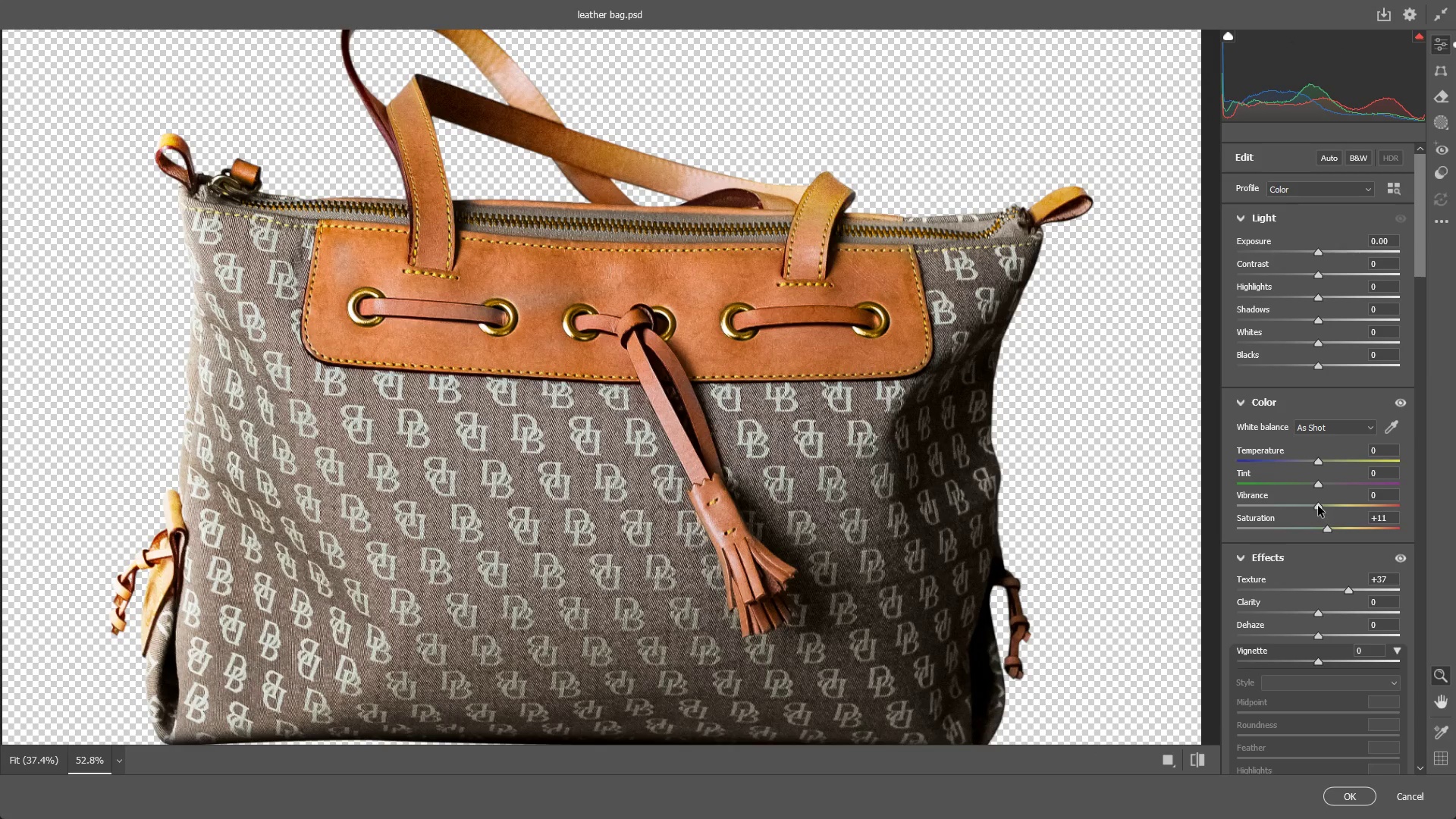 
left_click_drag(start_coordinate=[1317, 506], to_coordinate=[1352, 503])
 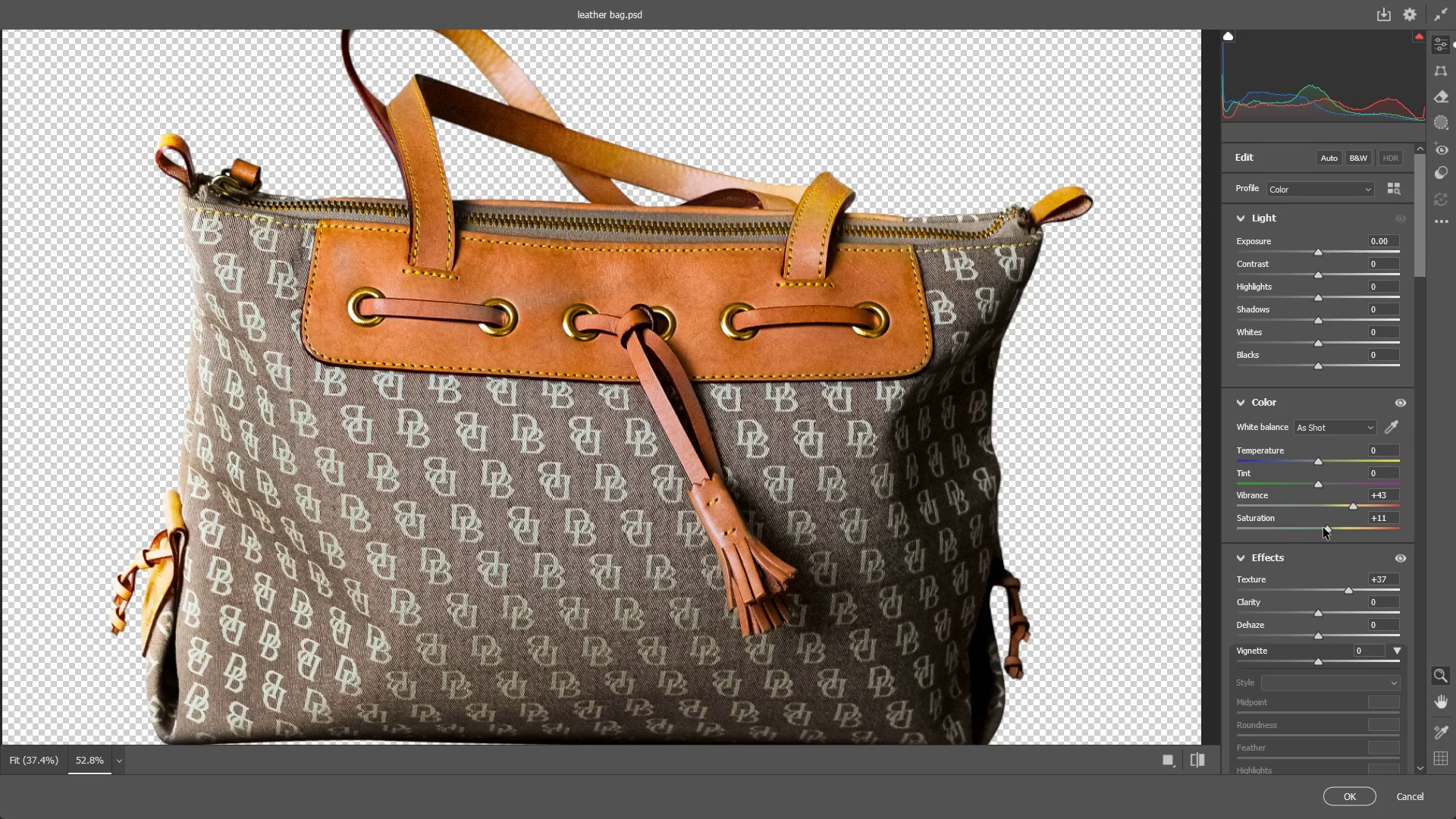 
left_click_drag(start_coordinate=[1323, 528], to_coordinate=[1285, 523])
 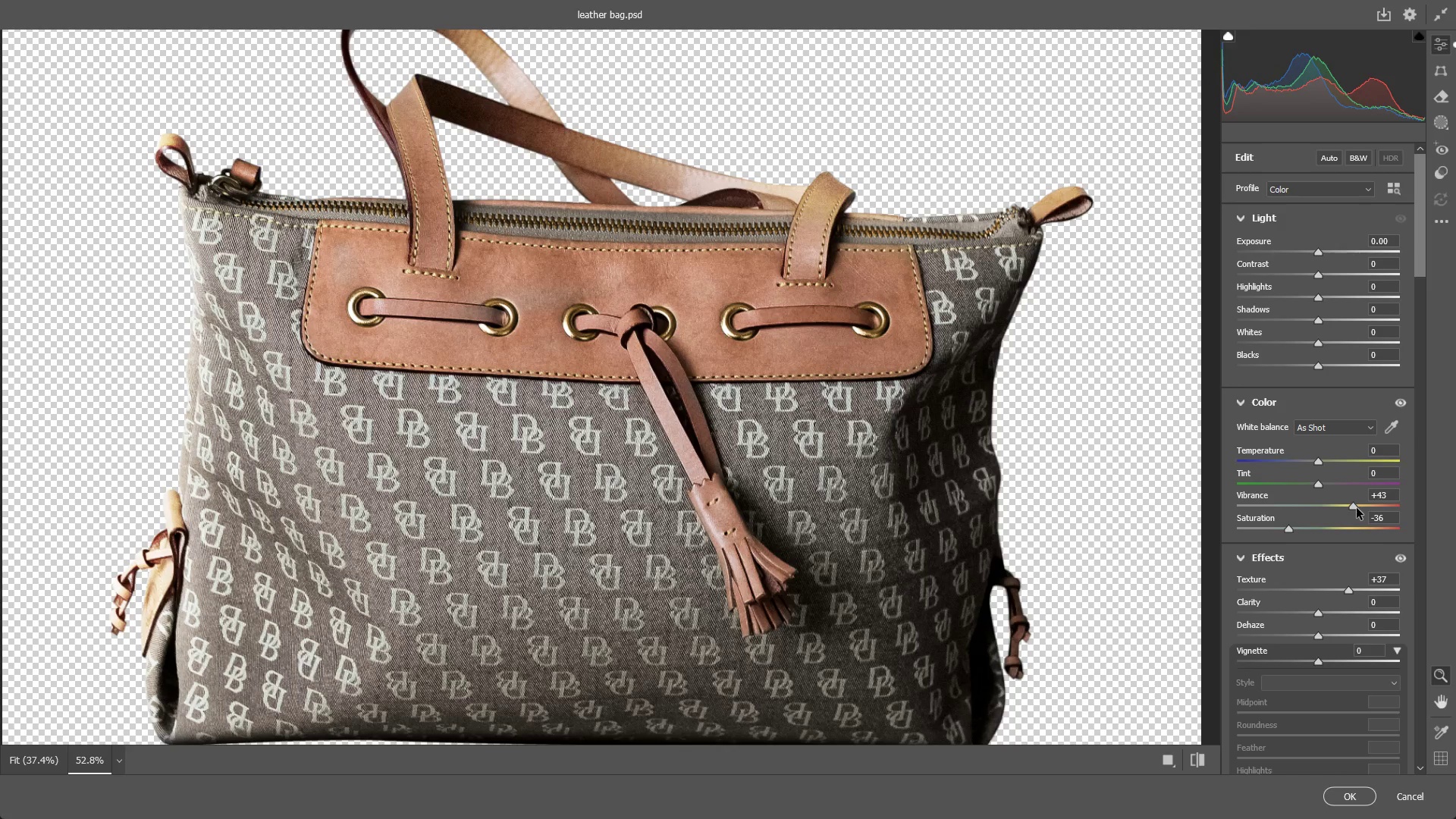 
left_click_drag(start_coordinate=[1357, 508], to_coordinate=[1426, 510])
 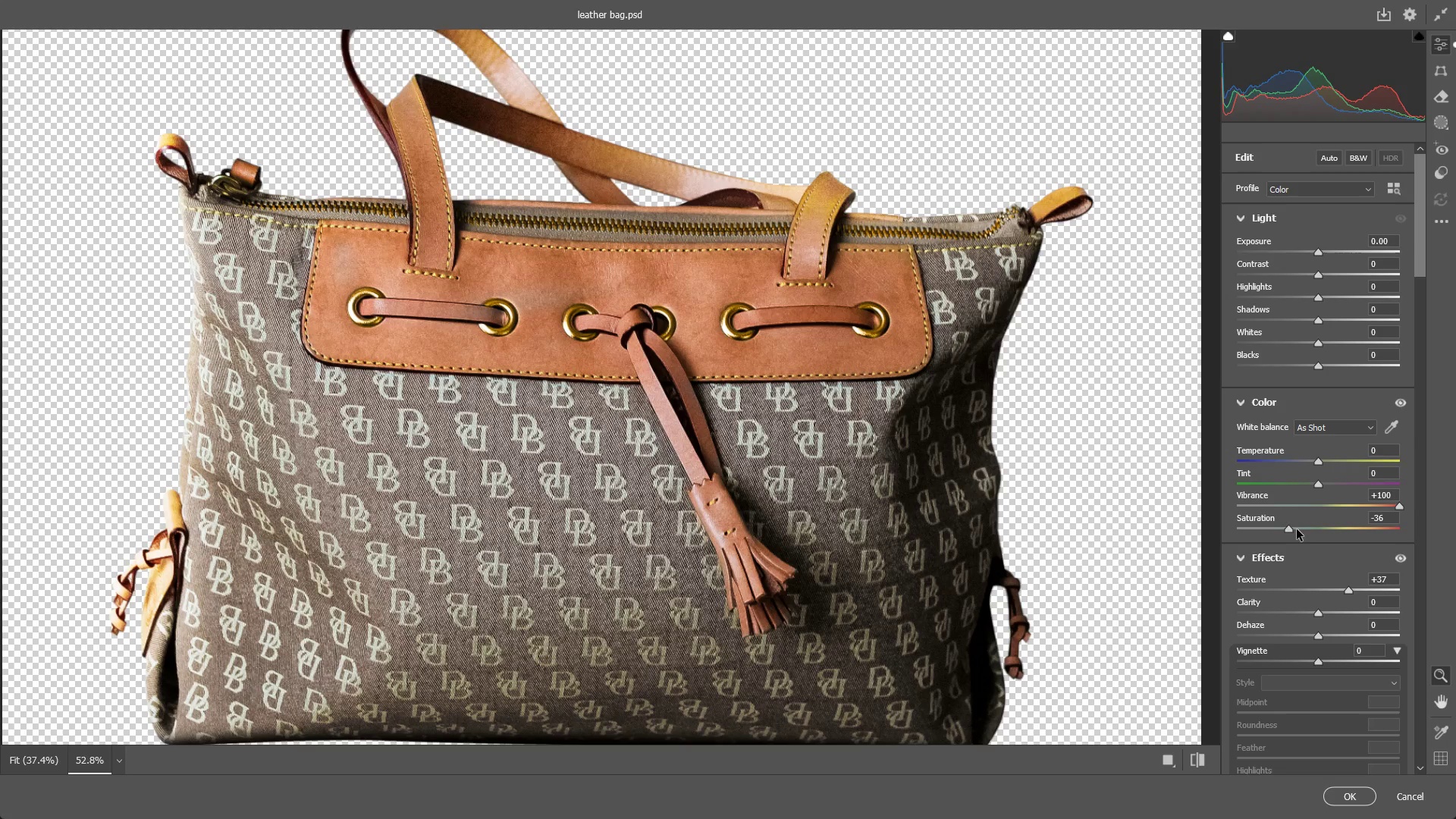 
left_click_drag(start_coordinate=[1294, 530], to_coordinate=[1315, 529])
 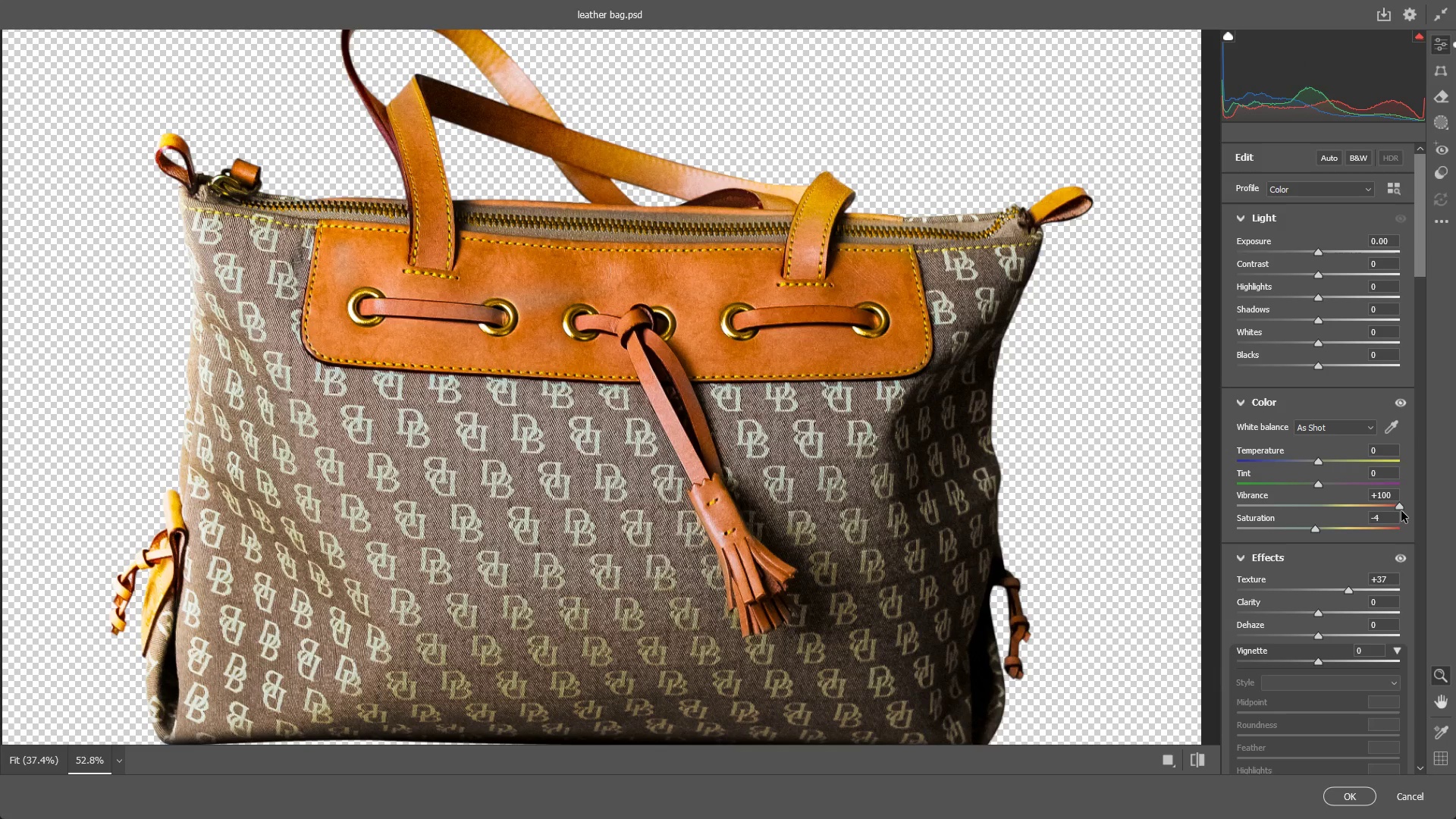 
left_click_drag(start_coordinate=[1401, 510], to_coordinate=[1346, 514])
 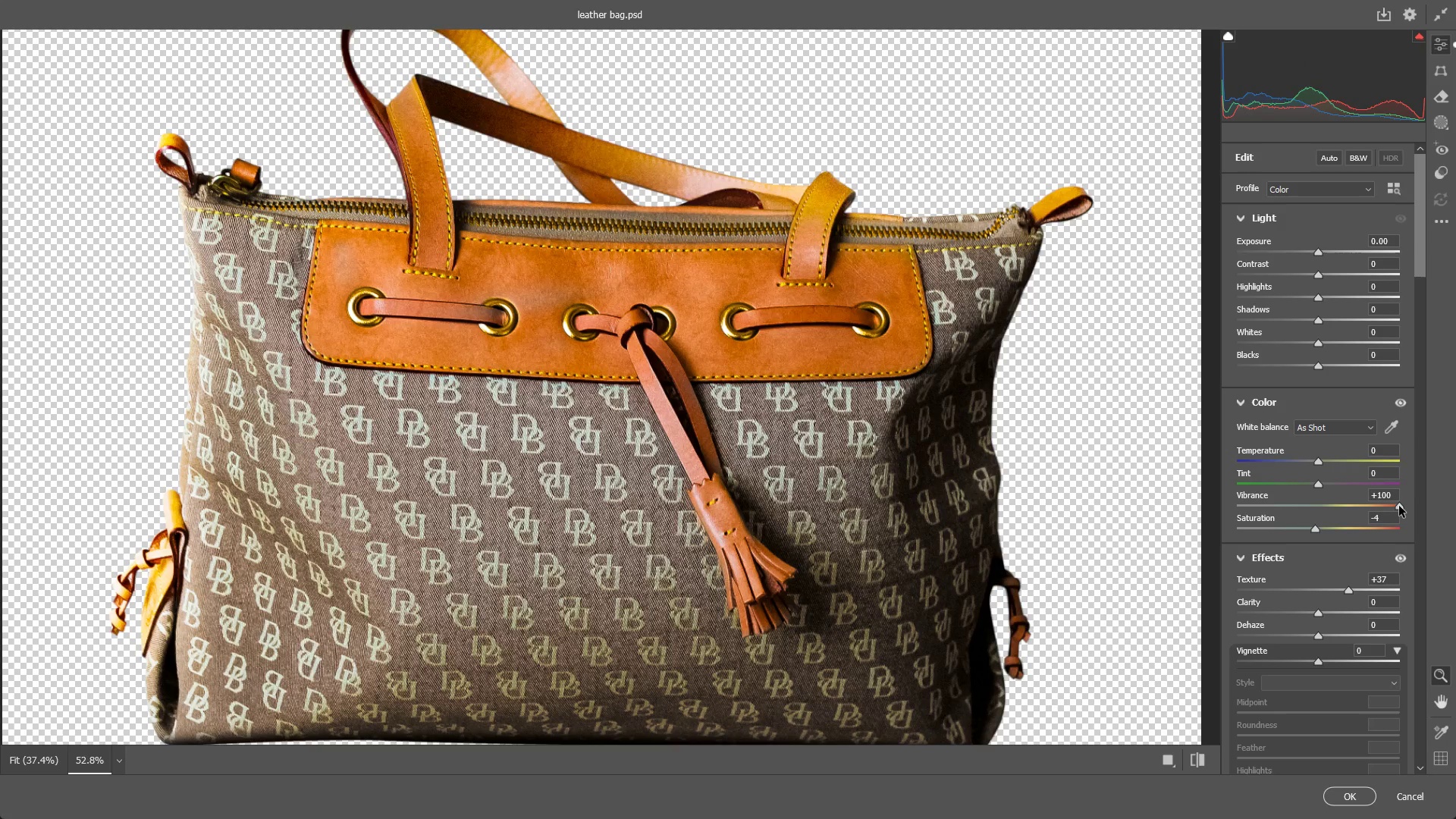 
left_click_drag(start_coordinate=[1399, 506], to_coordinate=[1318, 510])
 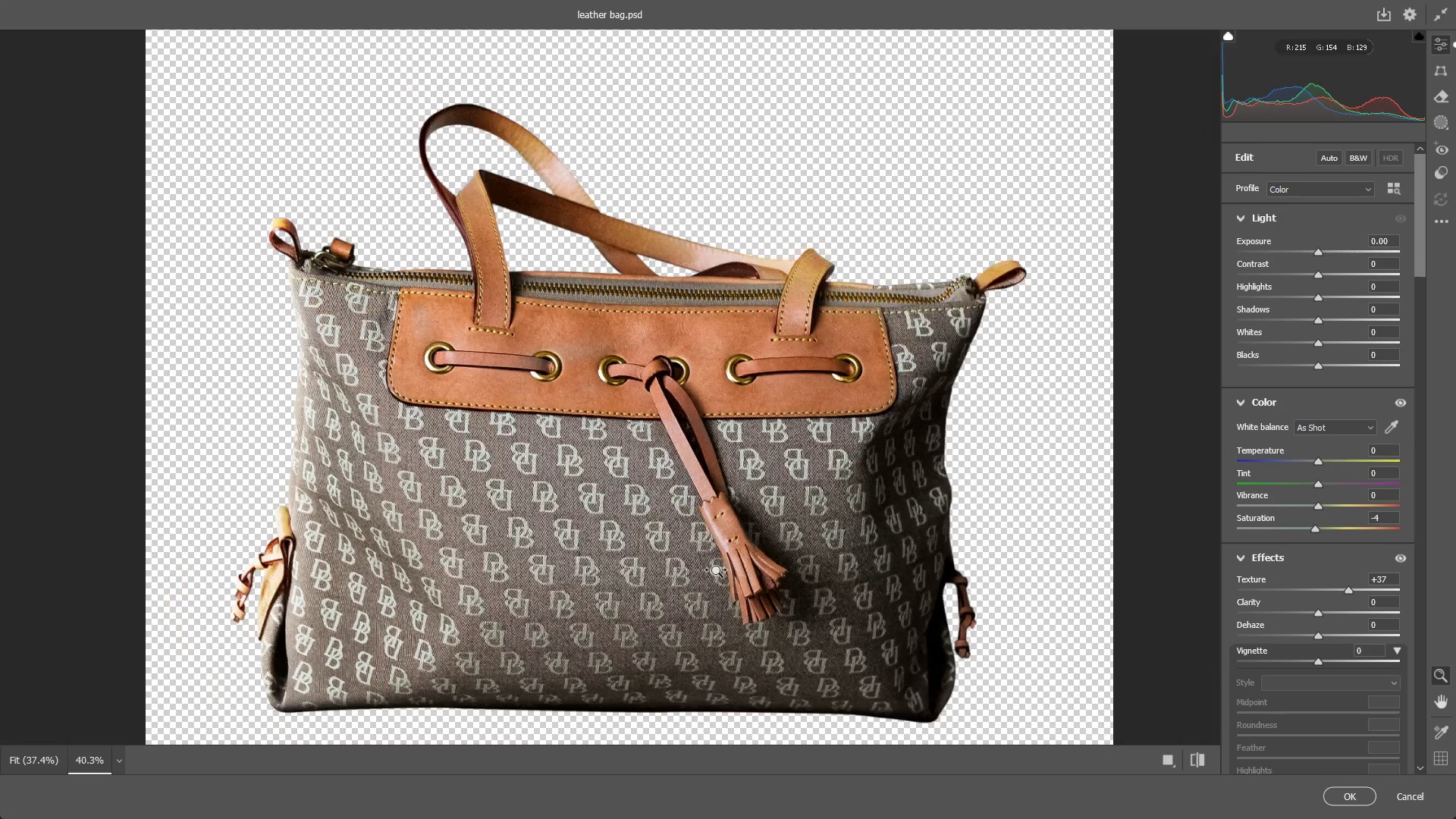 
left_click_drag(start_coordinate=[748, 571], to_coordinate=[715, 566])
 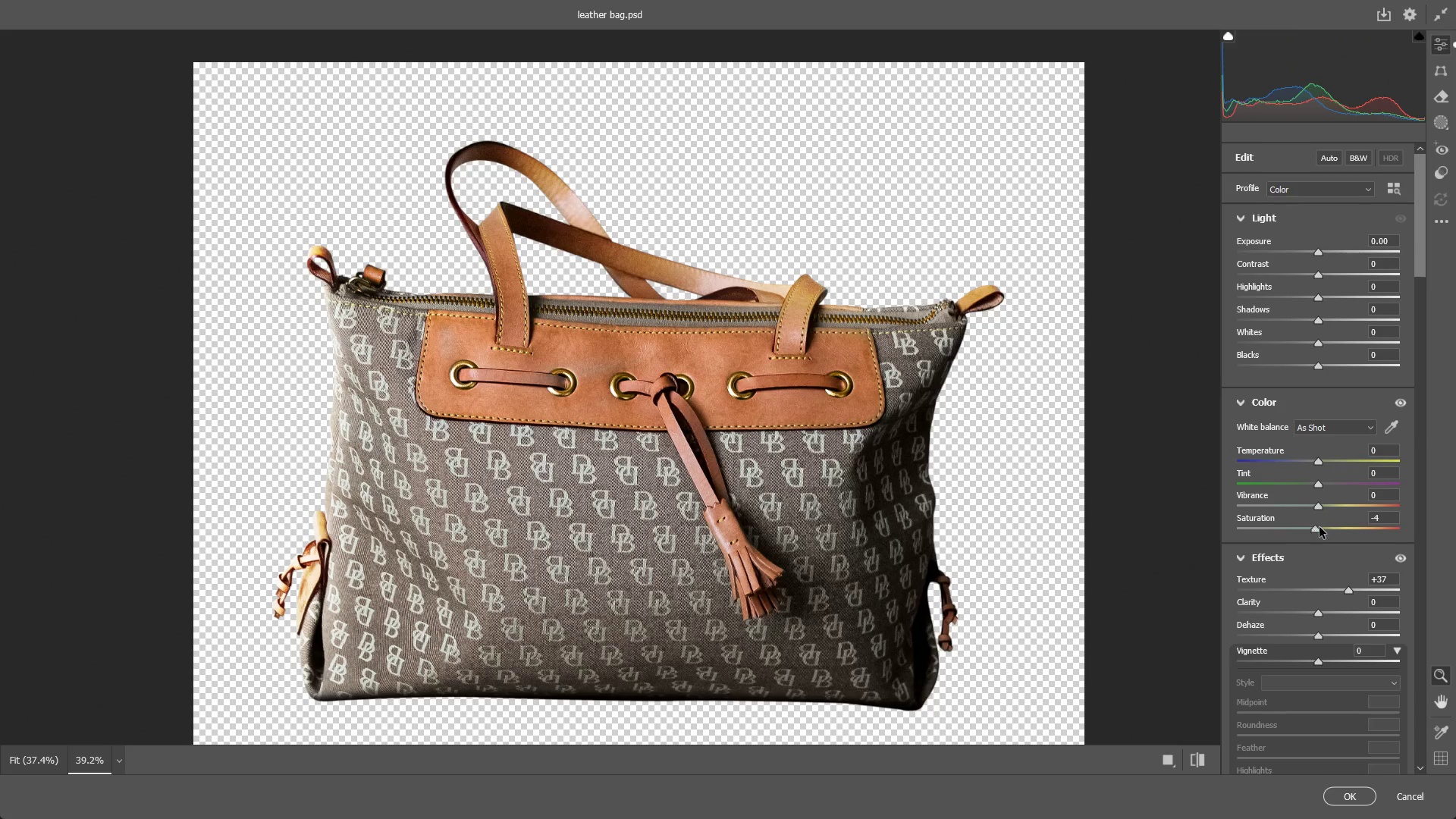 
left_click([1319, 529])
 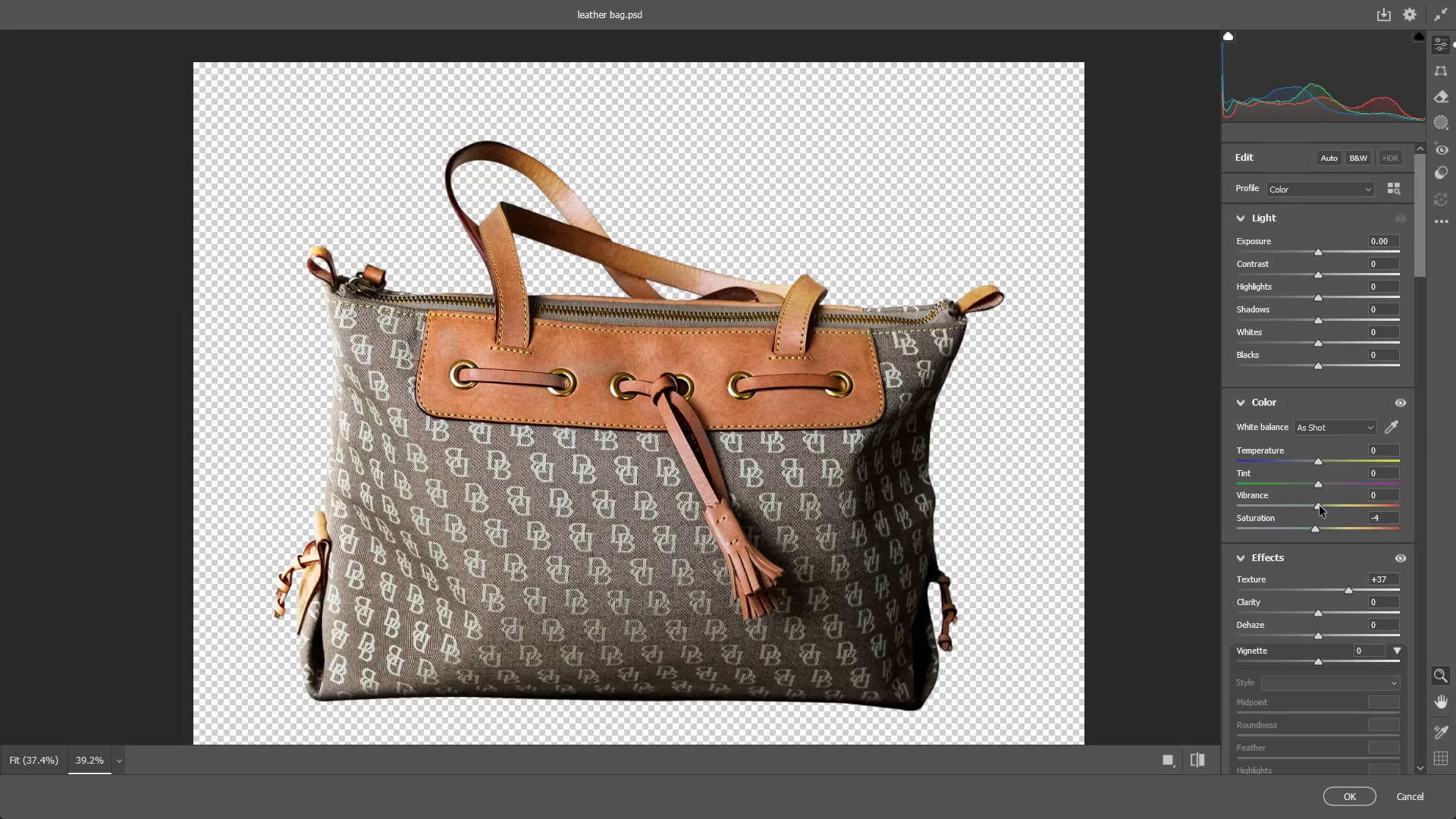 
left_click_drag(start_coordinate=[1320, 506], to_coordinate=[1324, 506])
 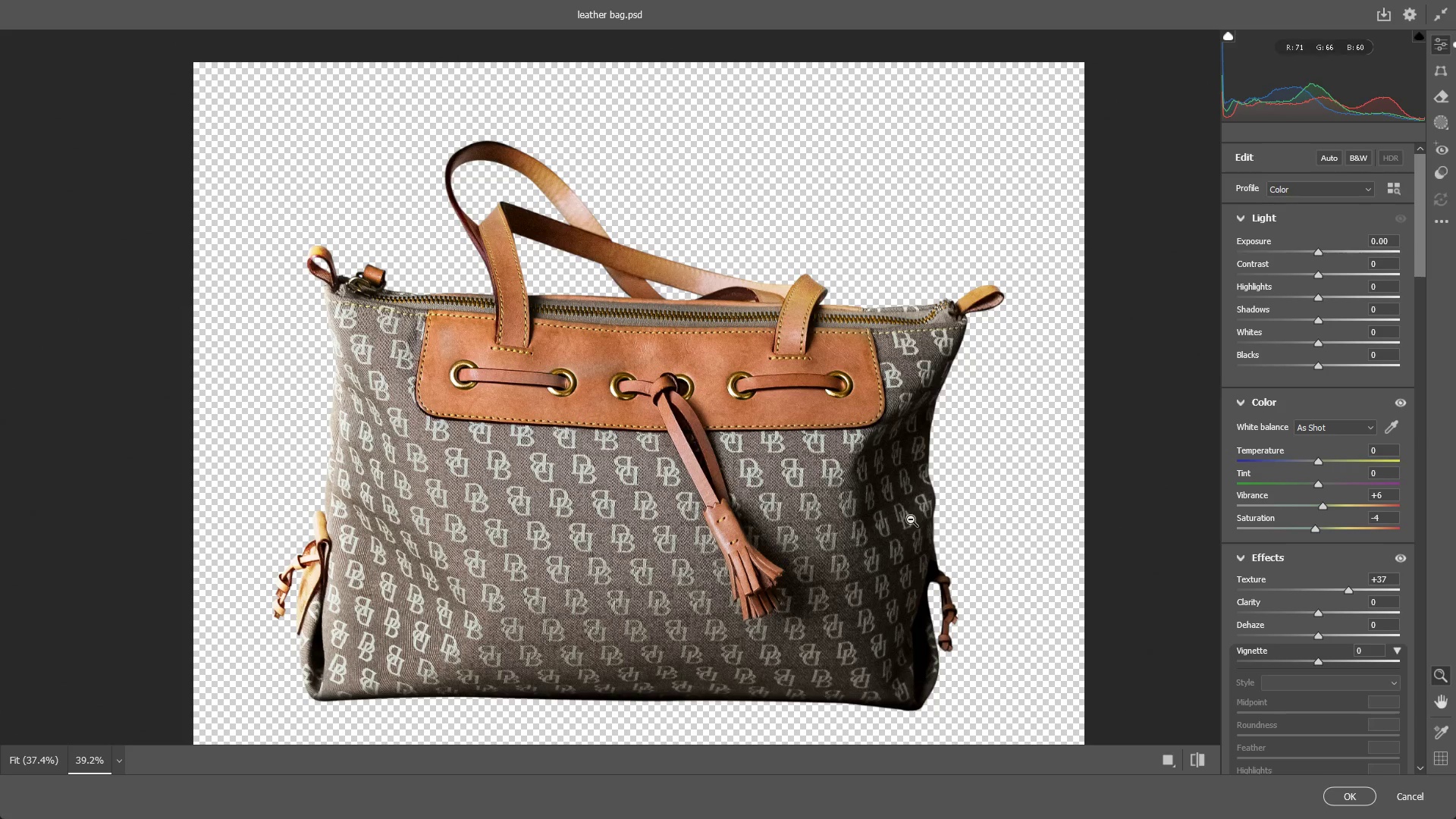 
left_click_drag(start_coordinate=[911, 519], to_coordinate=[904, 521])
 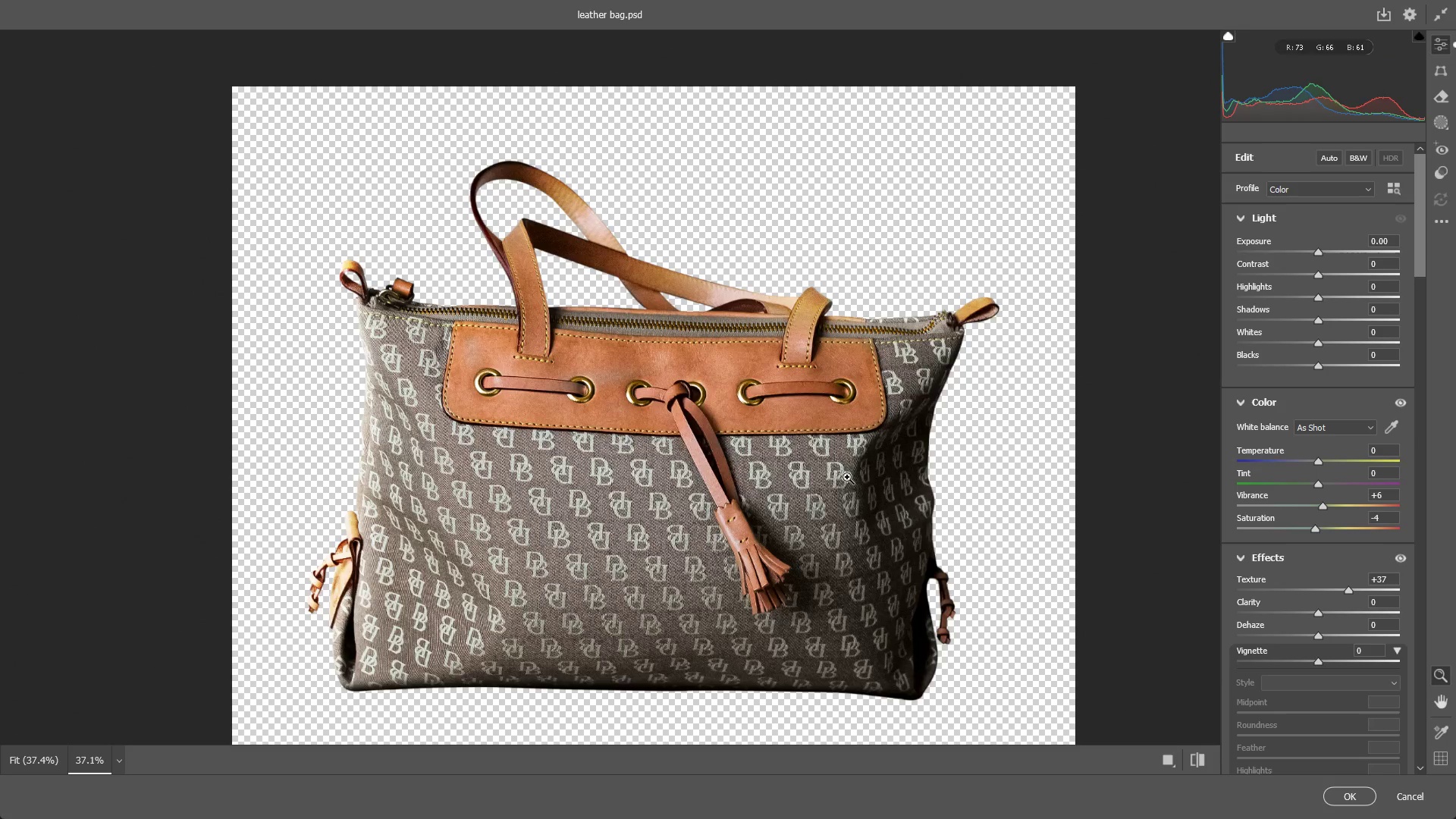 
scroll: coordinate [847, 476], scroll_direction: down, amount: 2.0
 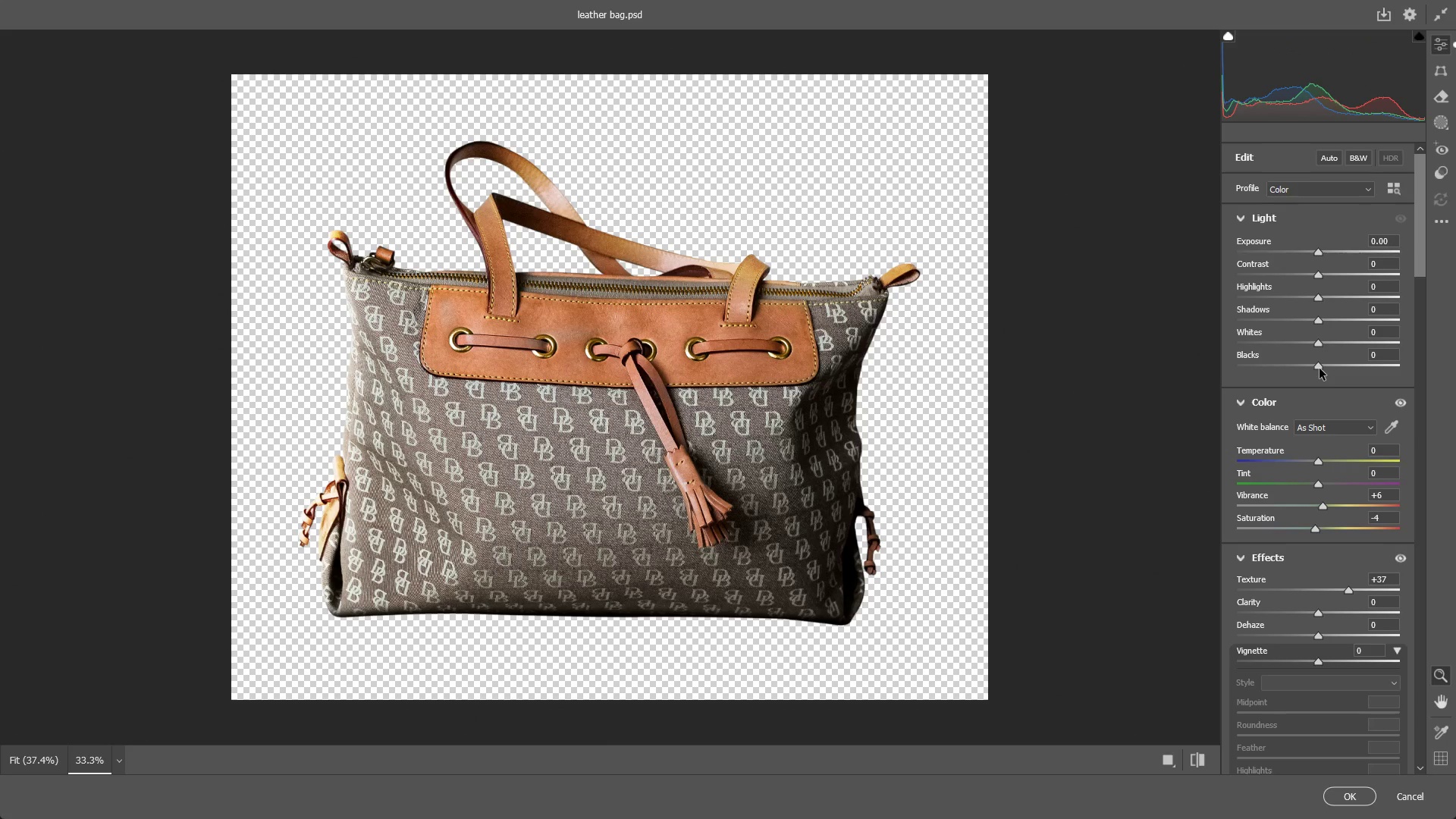 
left_click_drag(start_coordinate=[1320, 367], to_coordinate=[1300, 378])
 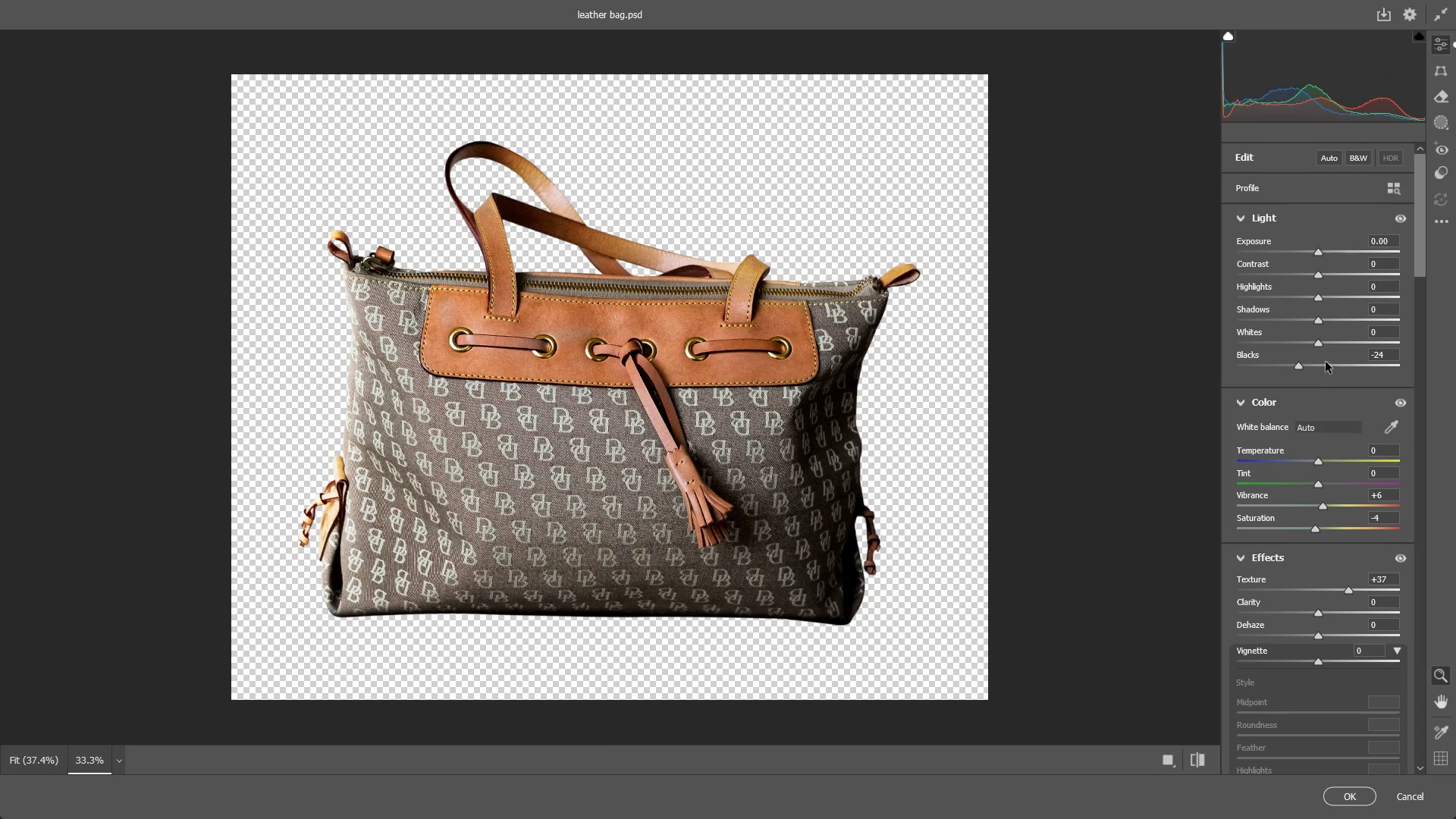 
key(Control+Z)
 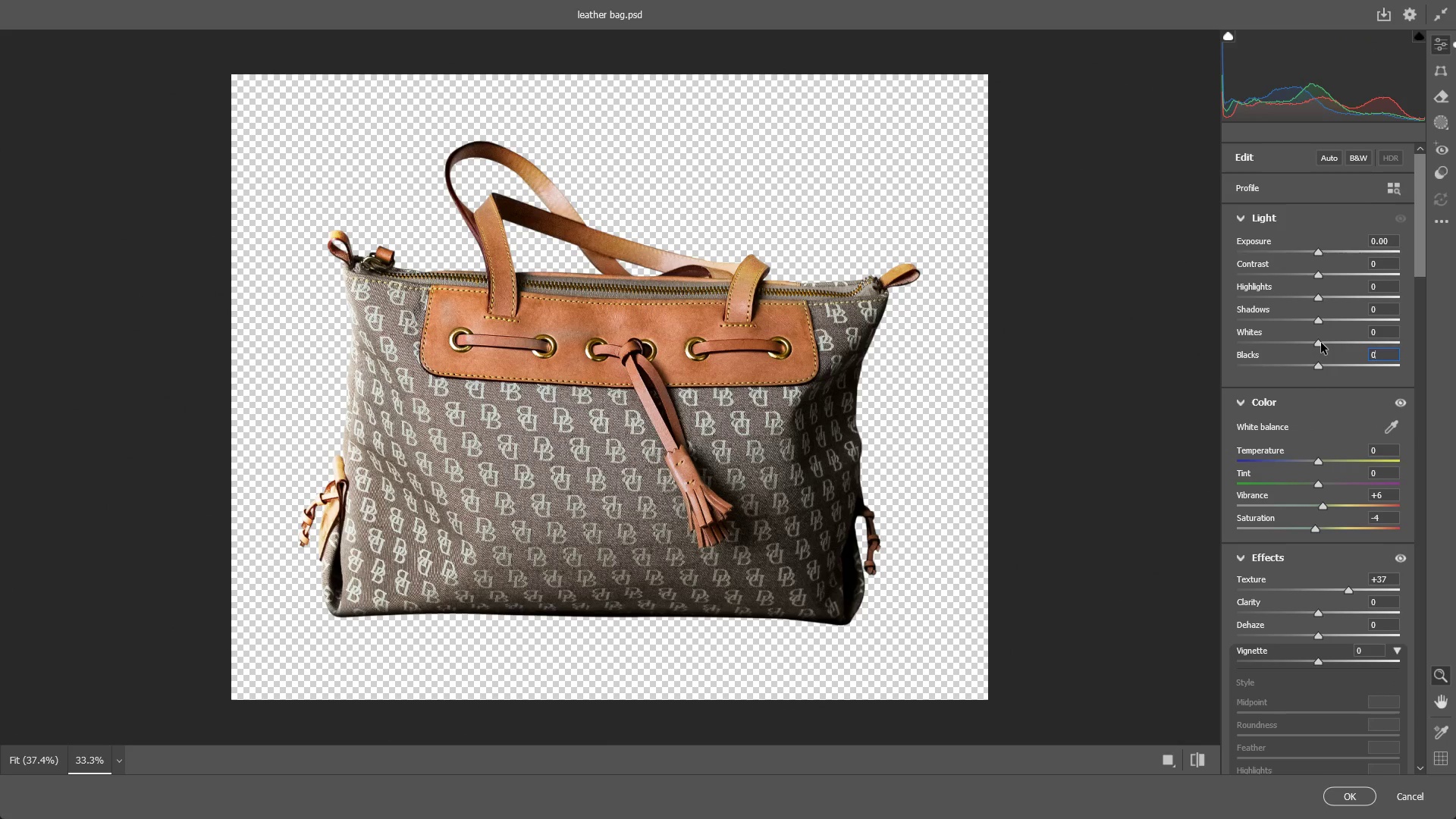 
left_click_drag(start_coordinate=[1321, 343], to_coordinate=[1327, 340])
 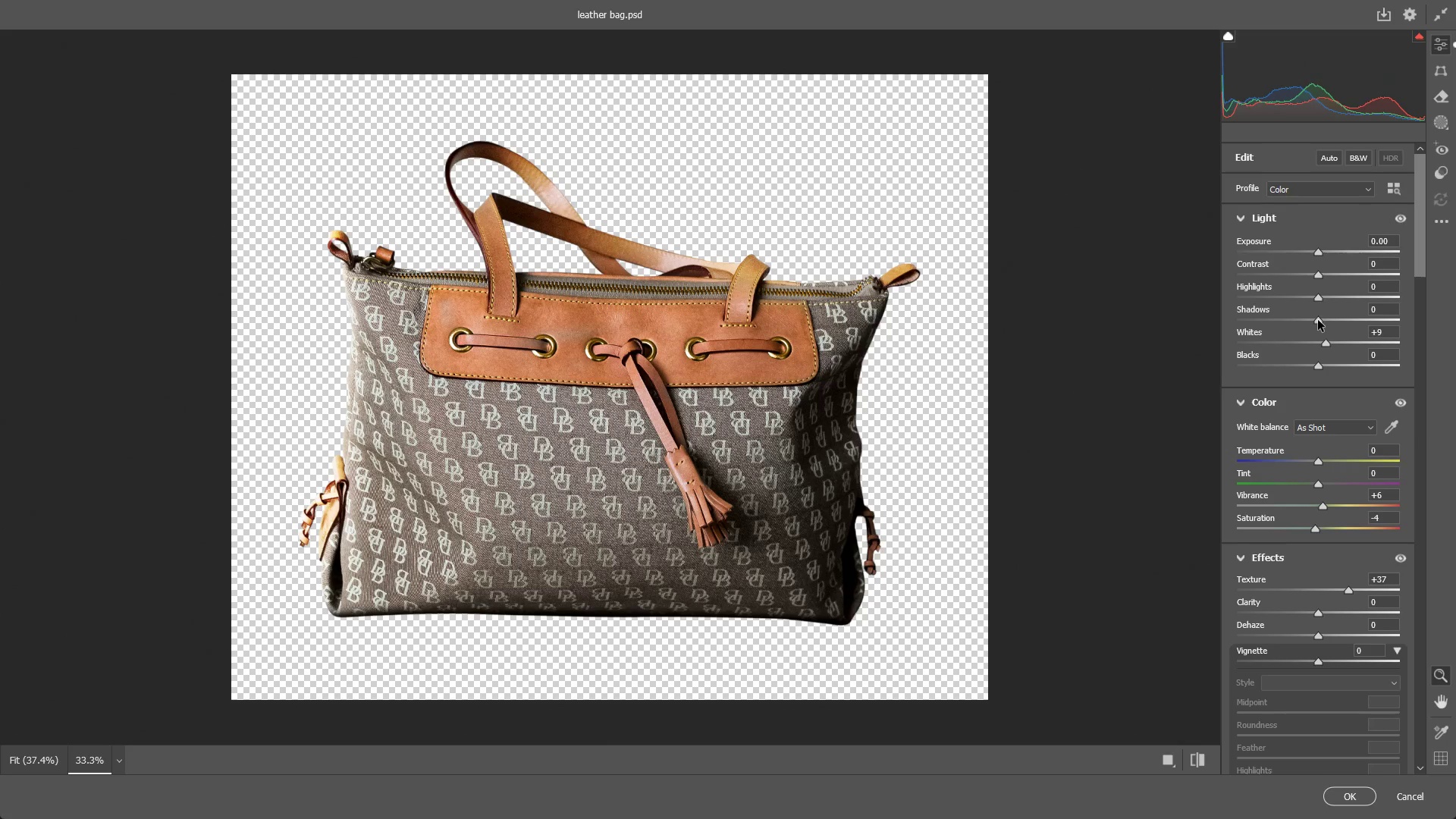 
left_click_drag(start_coordinate=[1318, 320], to_coordinate=[1311, 318])
 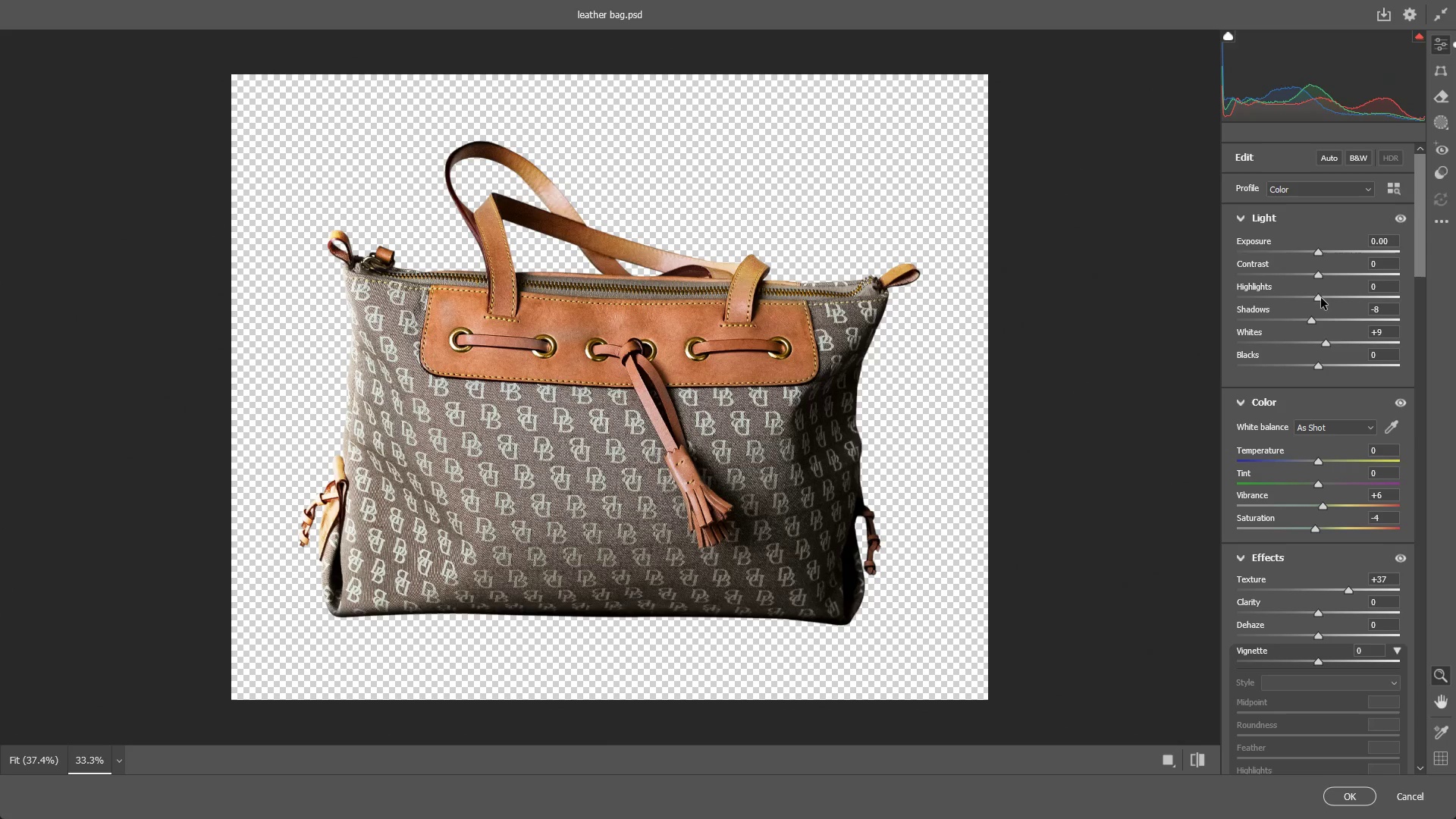 
left_click_drag(start_coordinate=[1318, 299], to_coordinate=[1303, 301])
 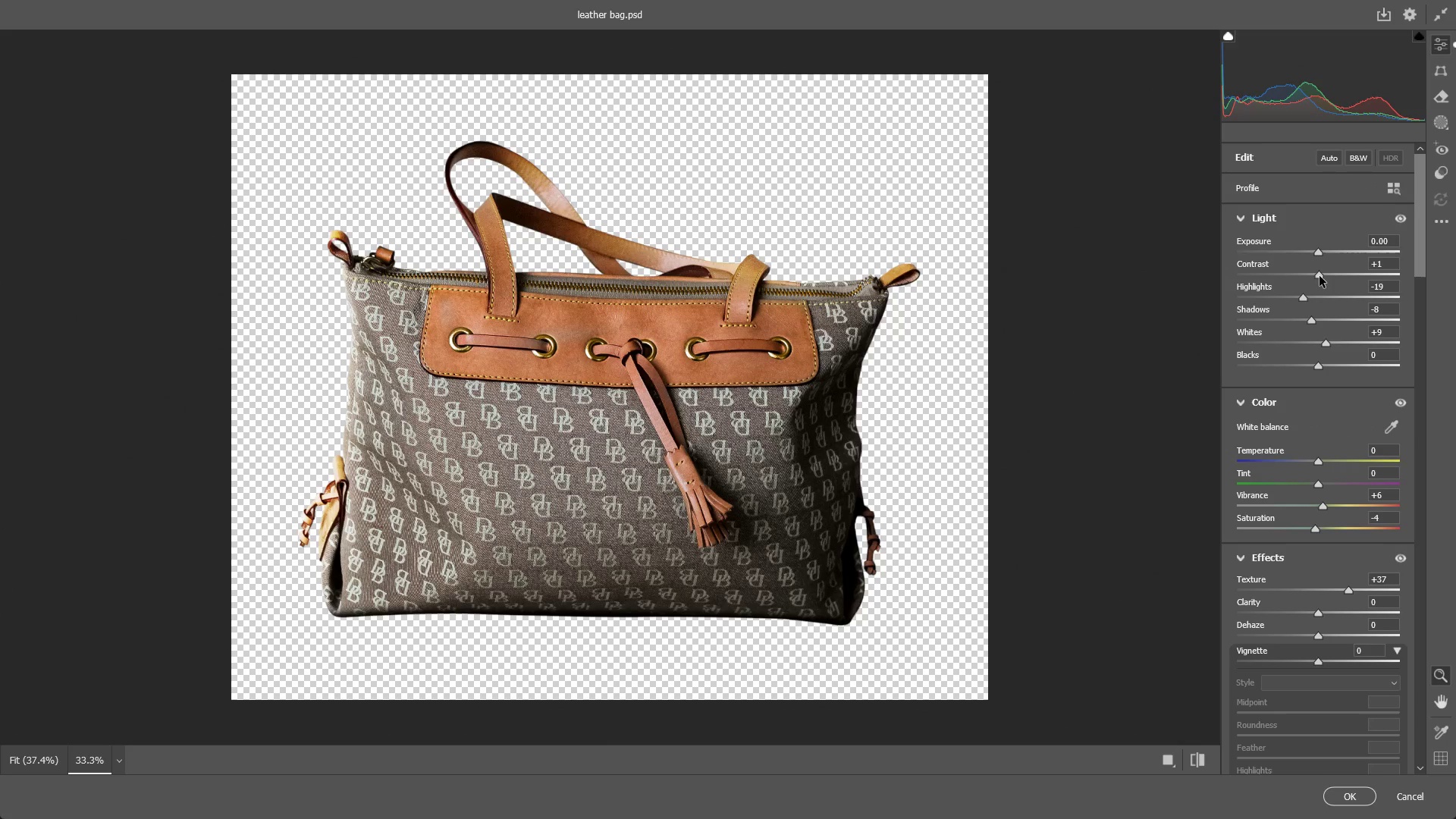 
left_click_drag(start_coordinate=[1318, 276], to_coordinate=[1323, 271])
 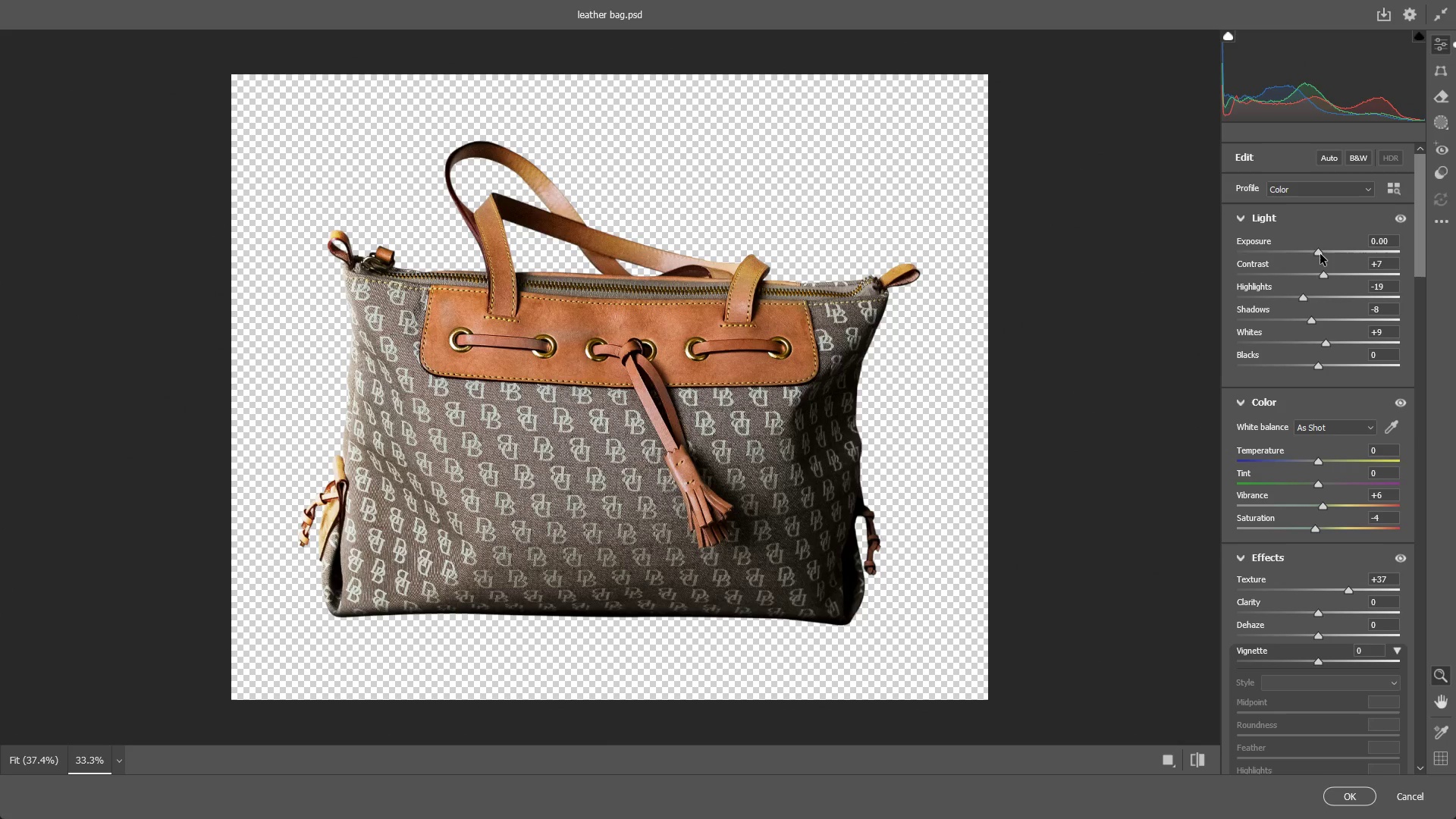 
left_click_drag(start_coordinate=[1320, 254], to_coordinate=[1307, 259])
 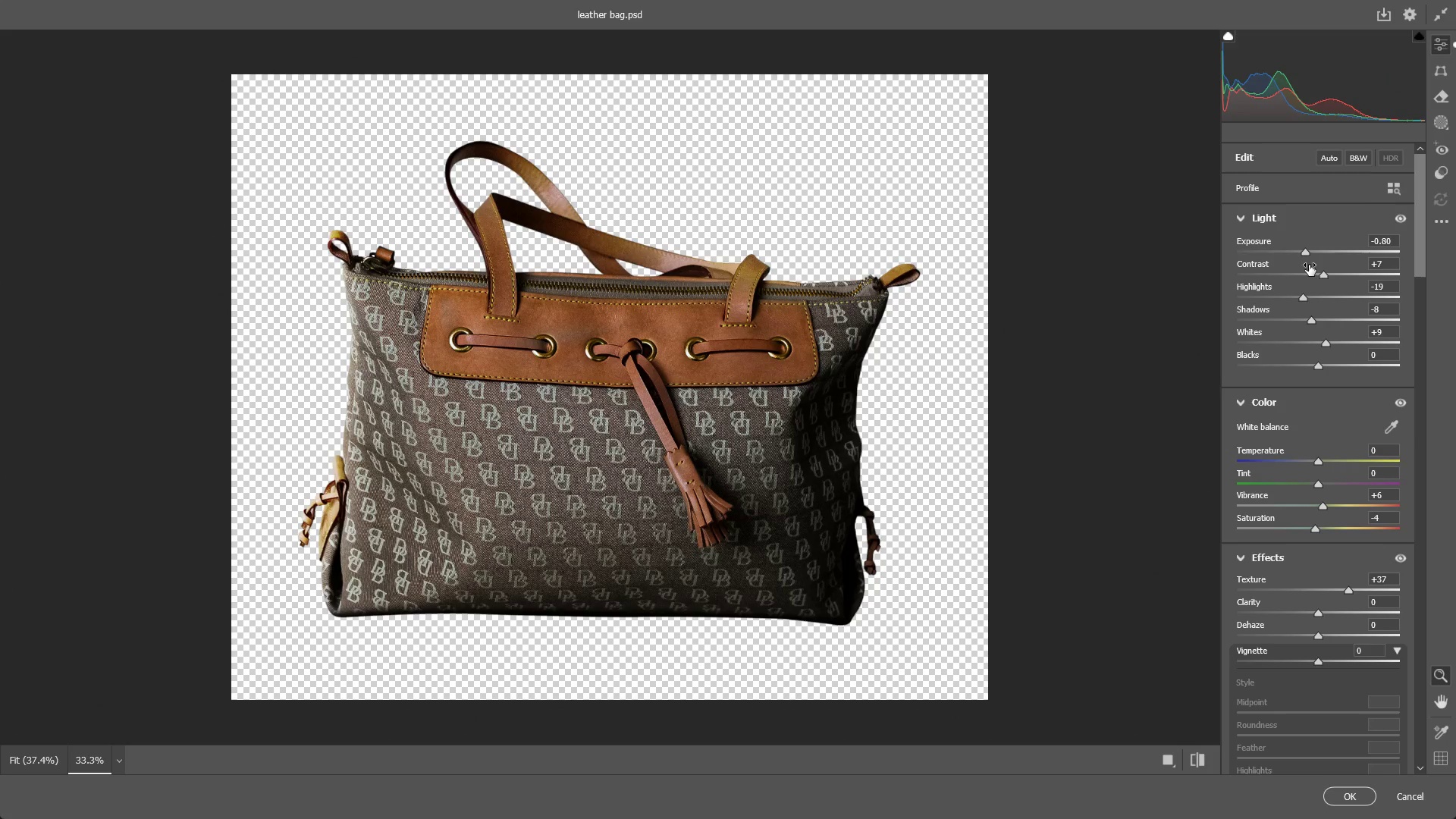 
key(Control+Z)
 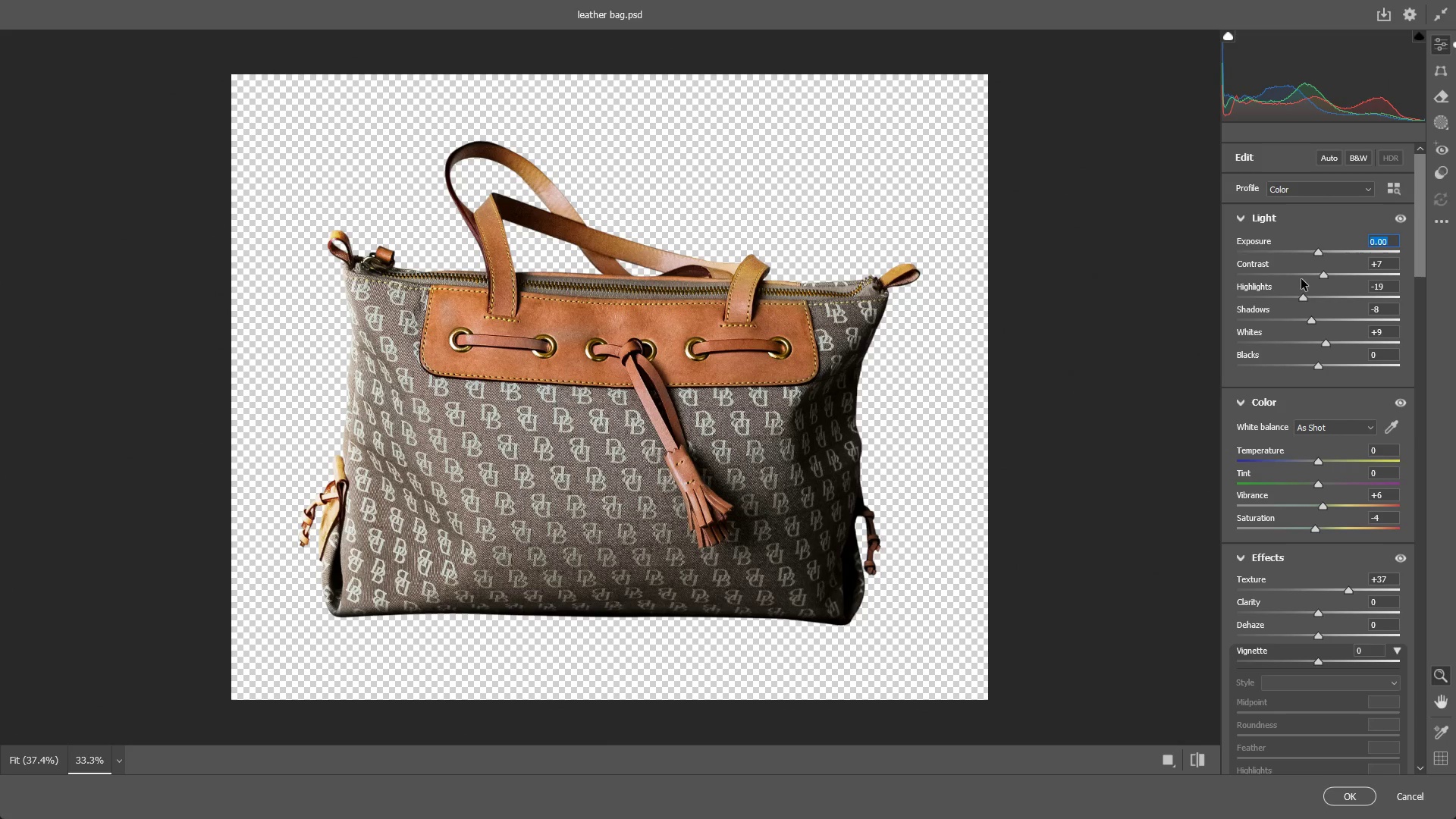 
key(Control+Z)
 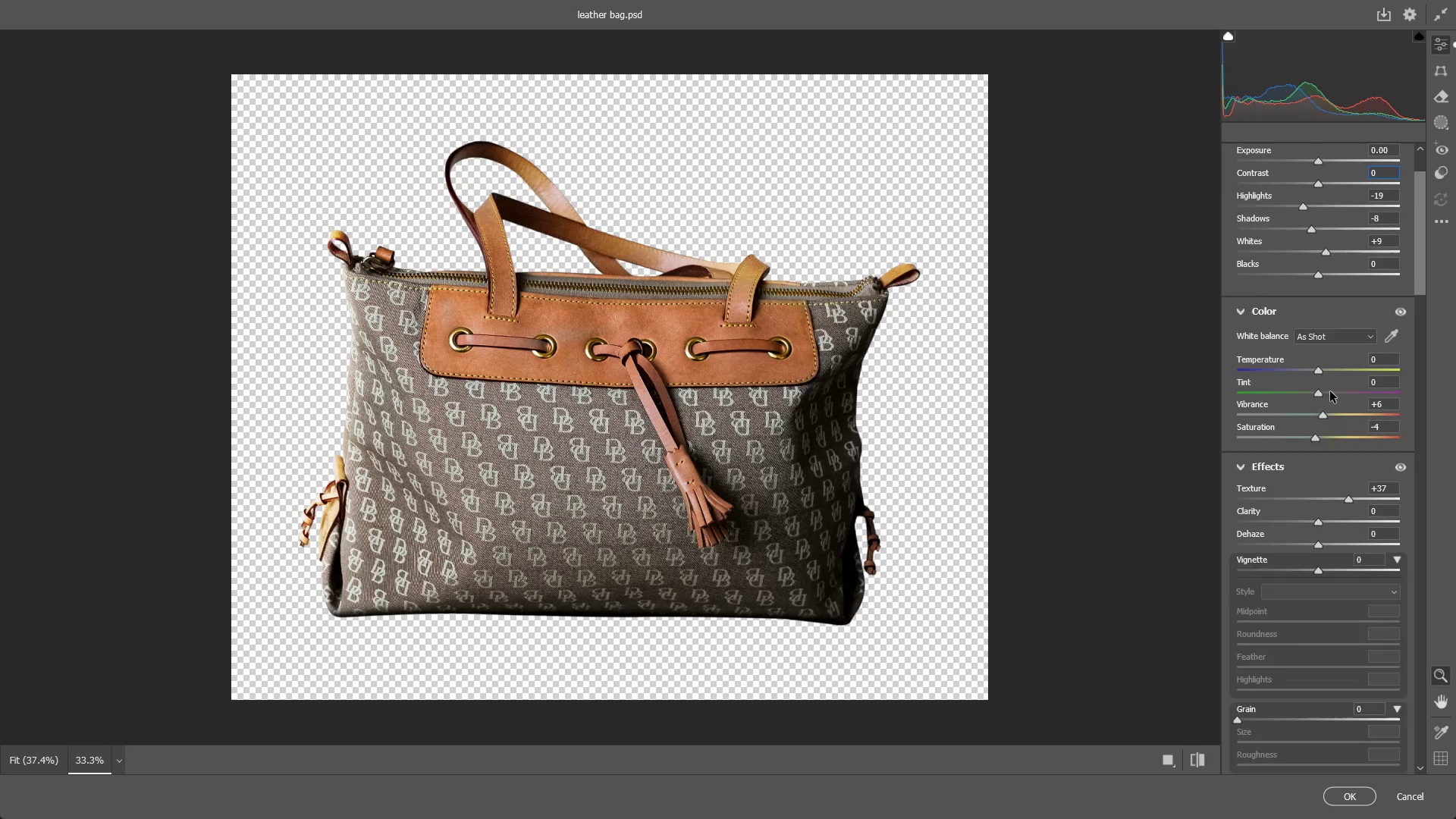 
scroll: coordinate [1304, 496], scroll_direction: down, amount: 22.0
 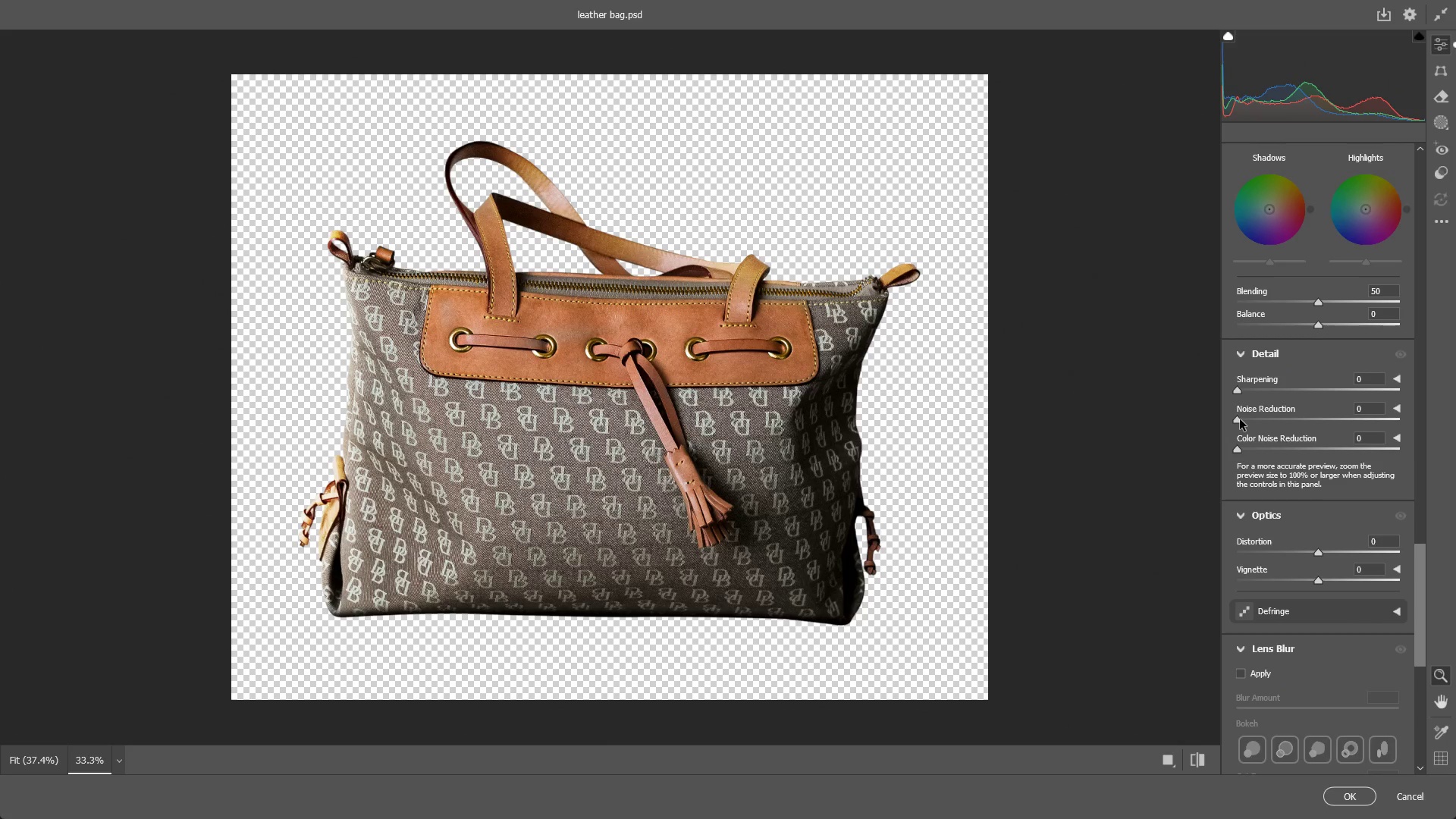 
left_click_drag(start_coordinate=[1240, 419], to_coordinate=[1277, 422])
 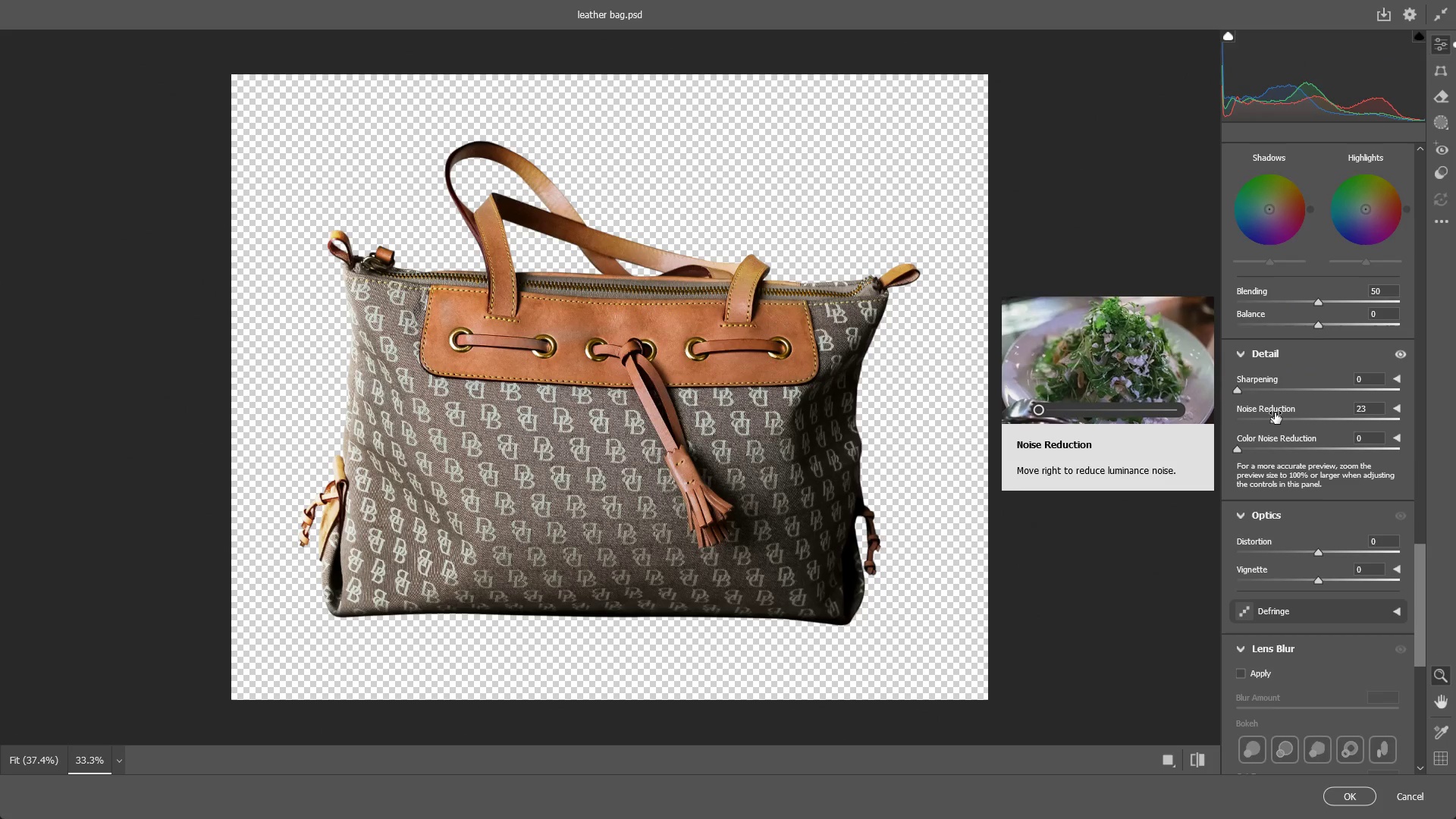 
wait(8.45)
 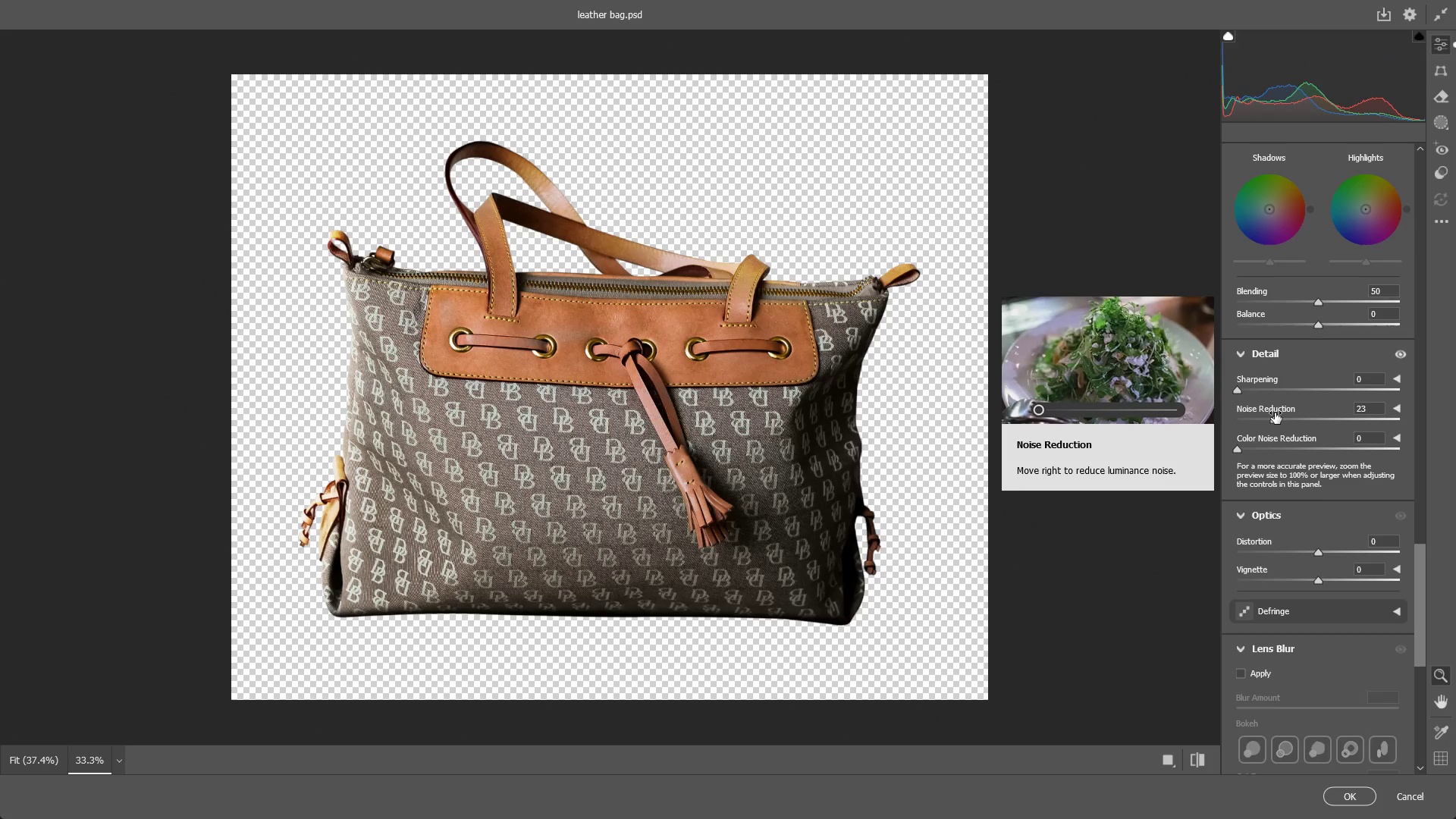 
left_click_drag(start_coordinate=[1238, 395], to_coordinate=[1260, 388])
 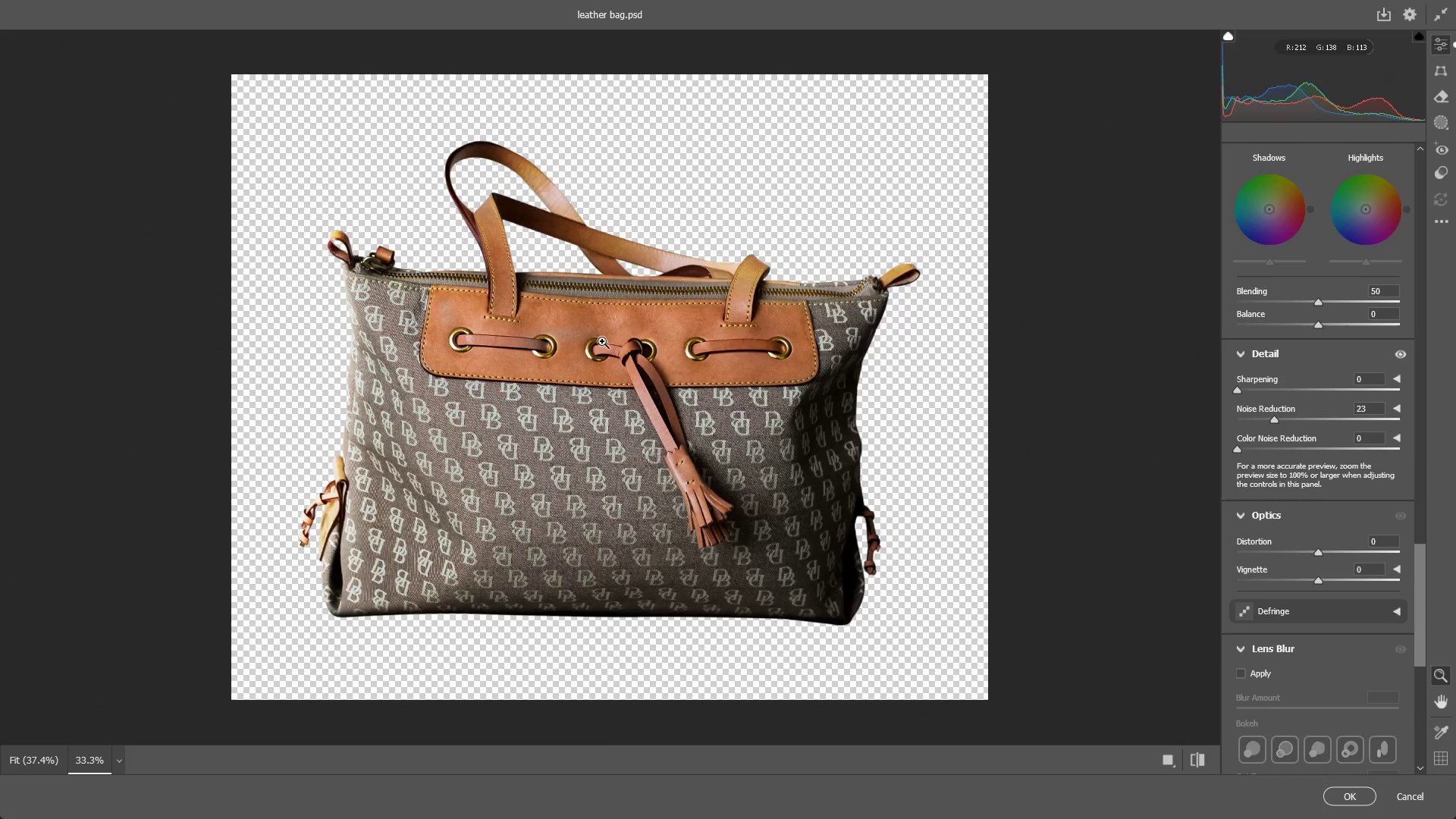 
left_click_drag(start_coordinate=[603, 341], to_coordinate=[792, 329])
 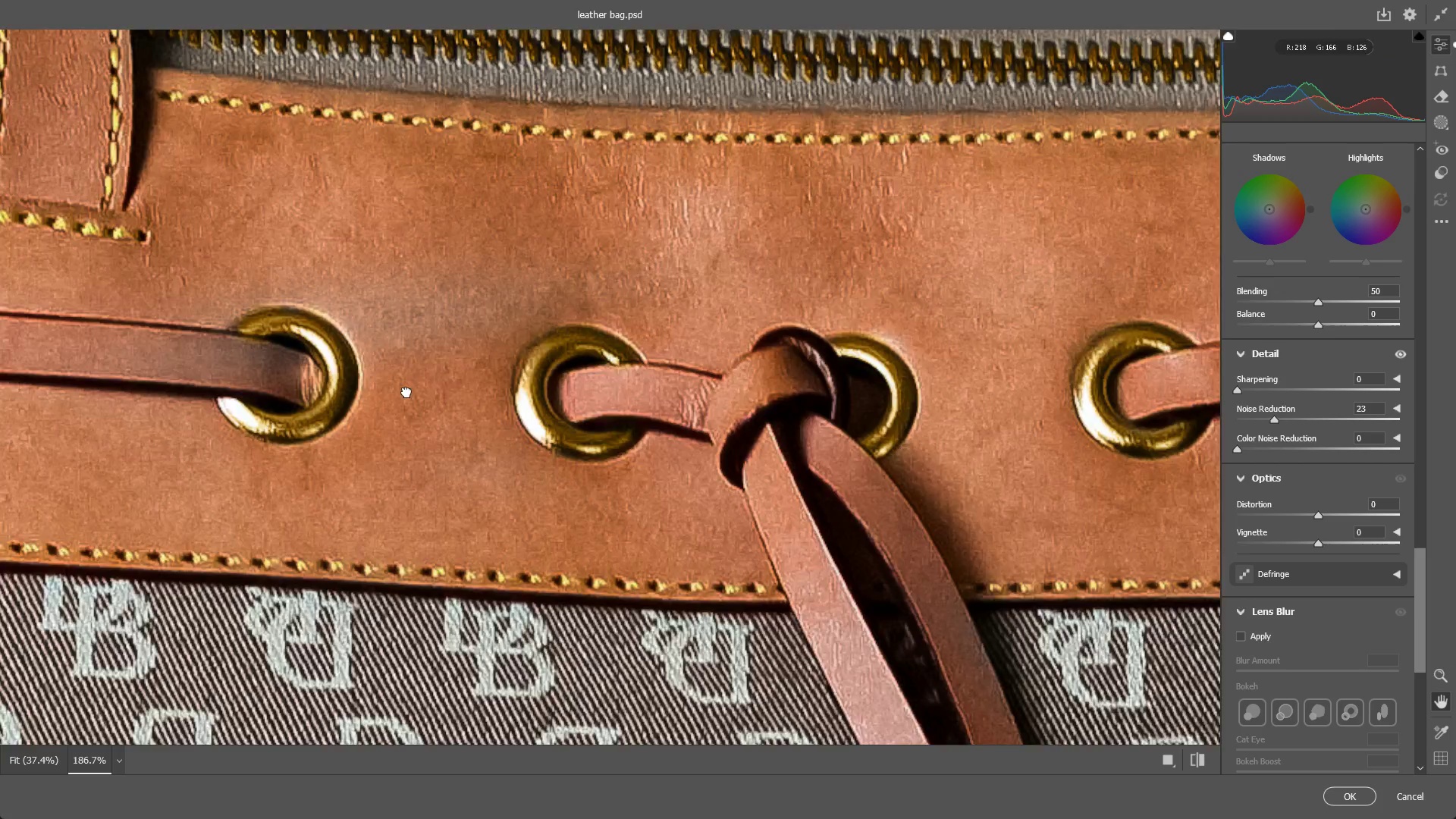 
hold_key(key=Space, duration=0.61)
 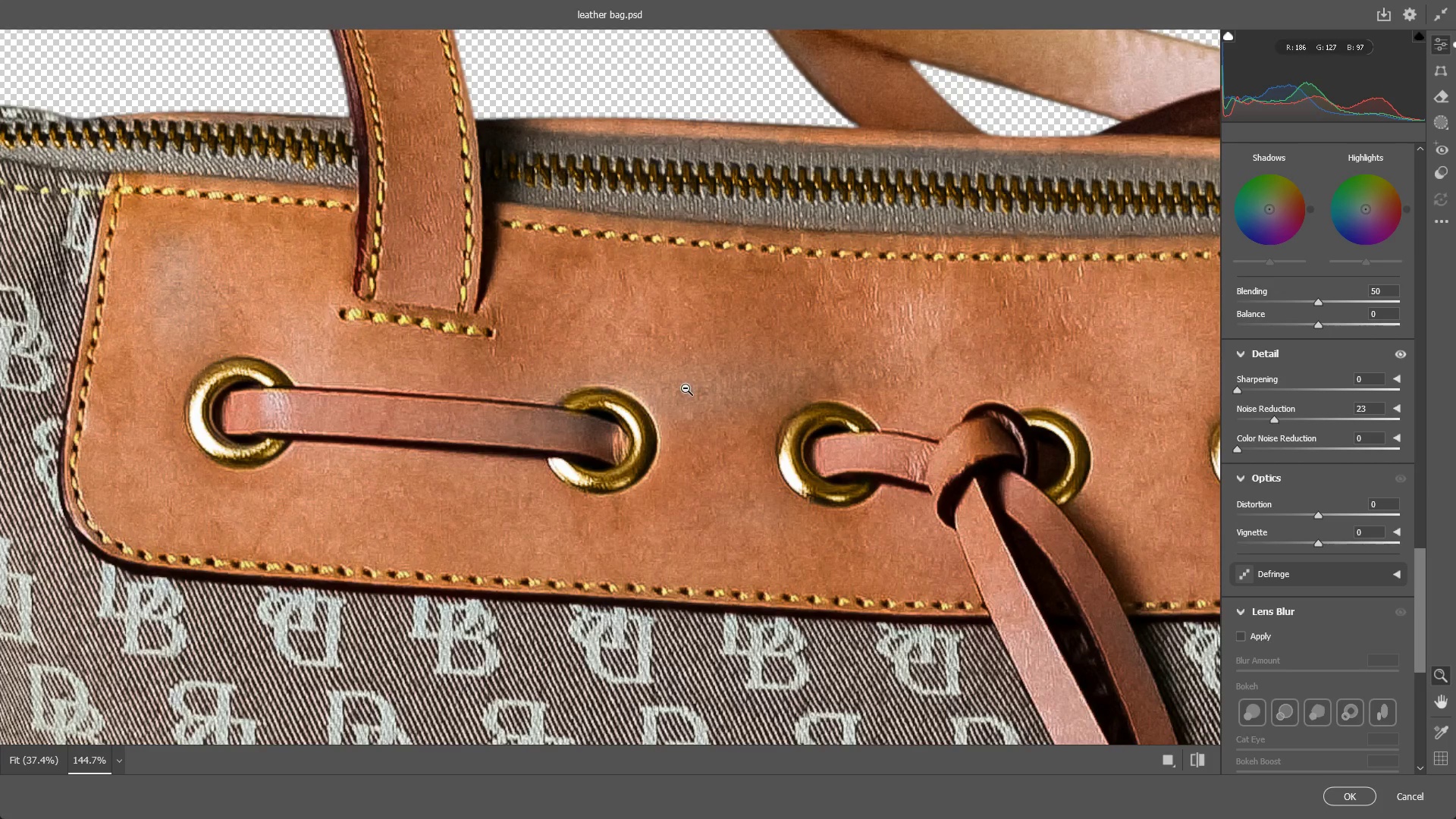 
left_click_drag(start_coordinate=[362, 370], to_coordinate=[657, 462])